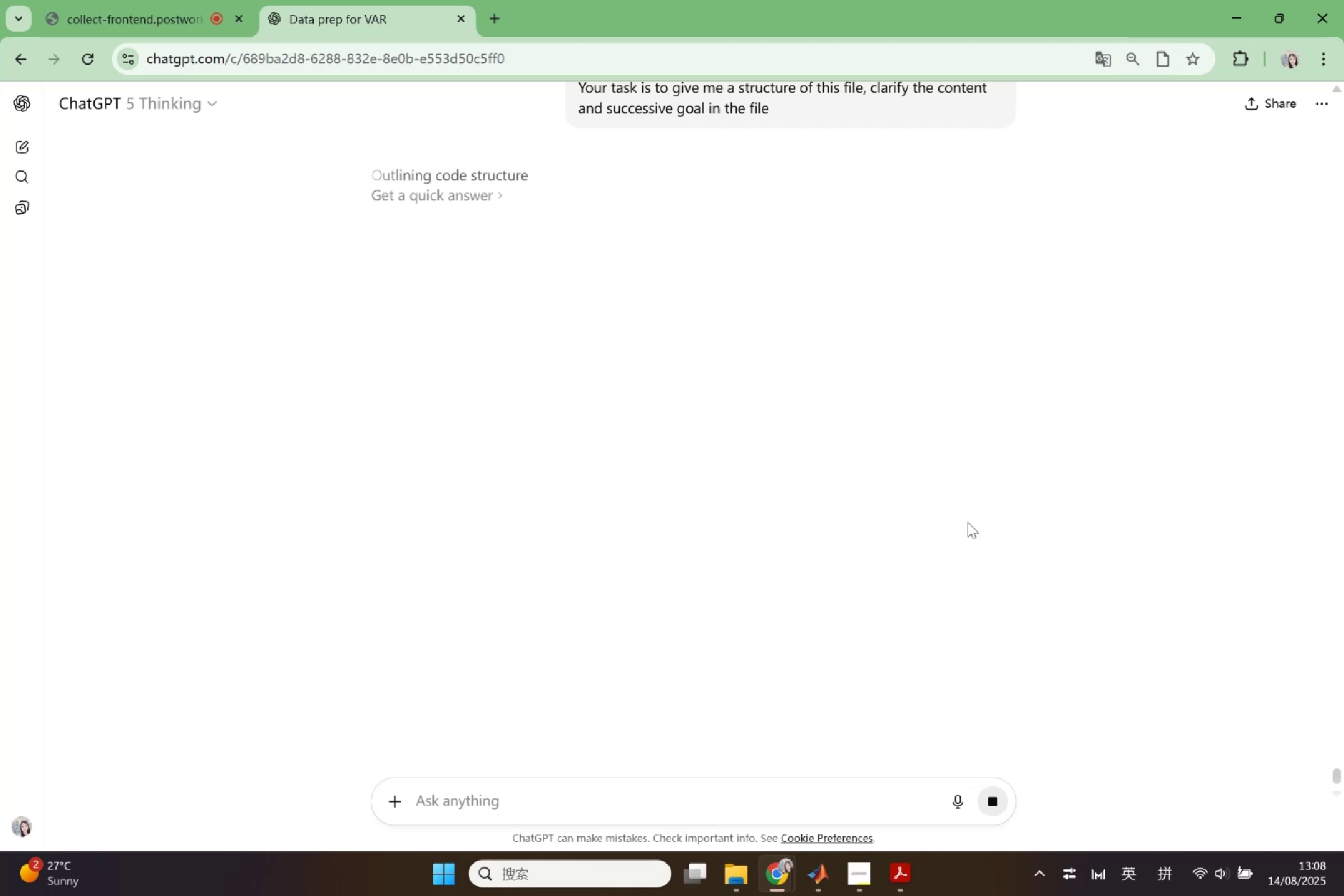 
wait(36.6)
 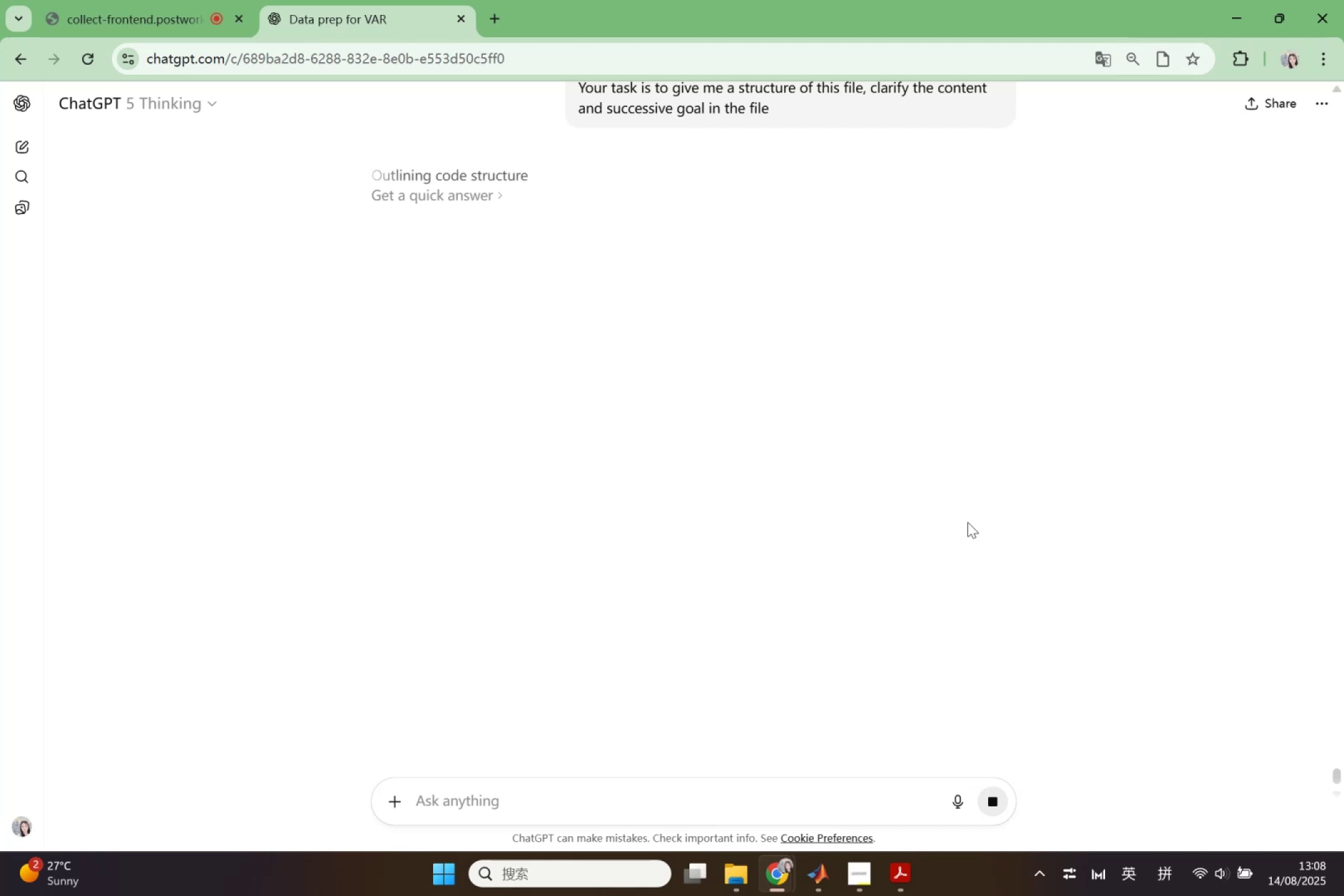 
left_click([831, 864])
 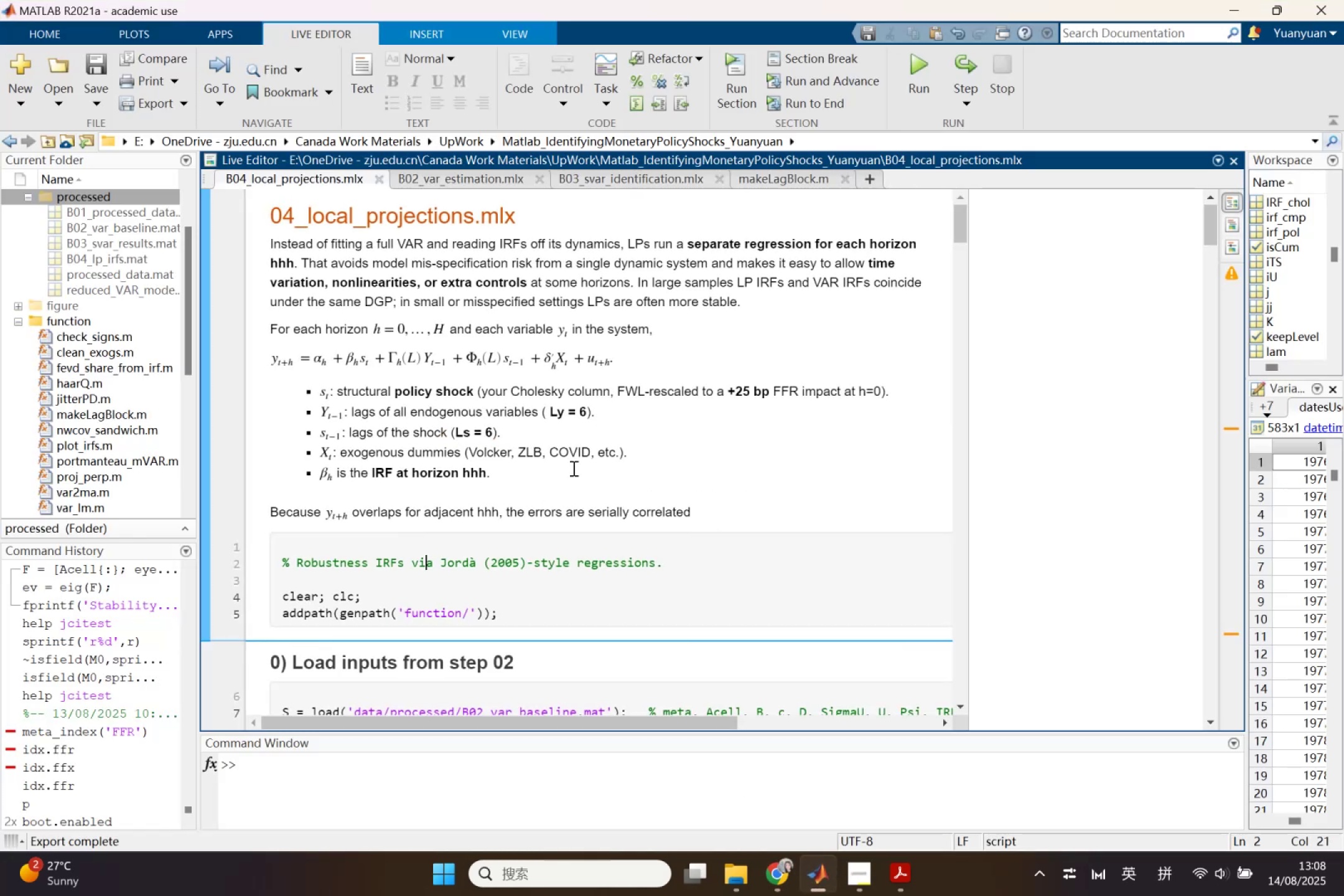 
left_click([717, 440])
 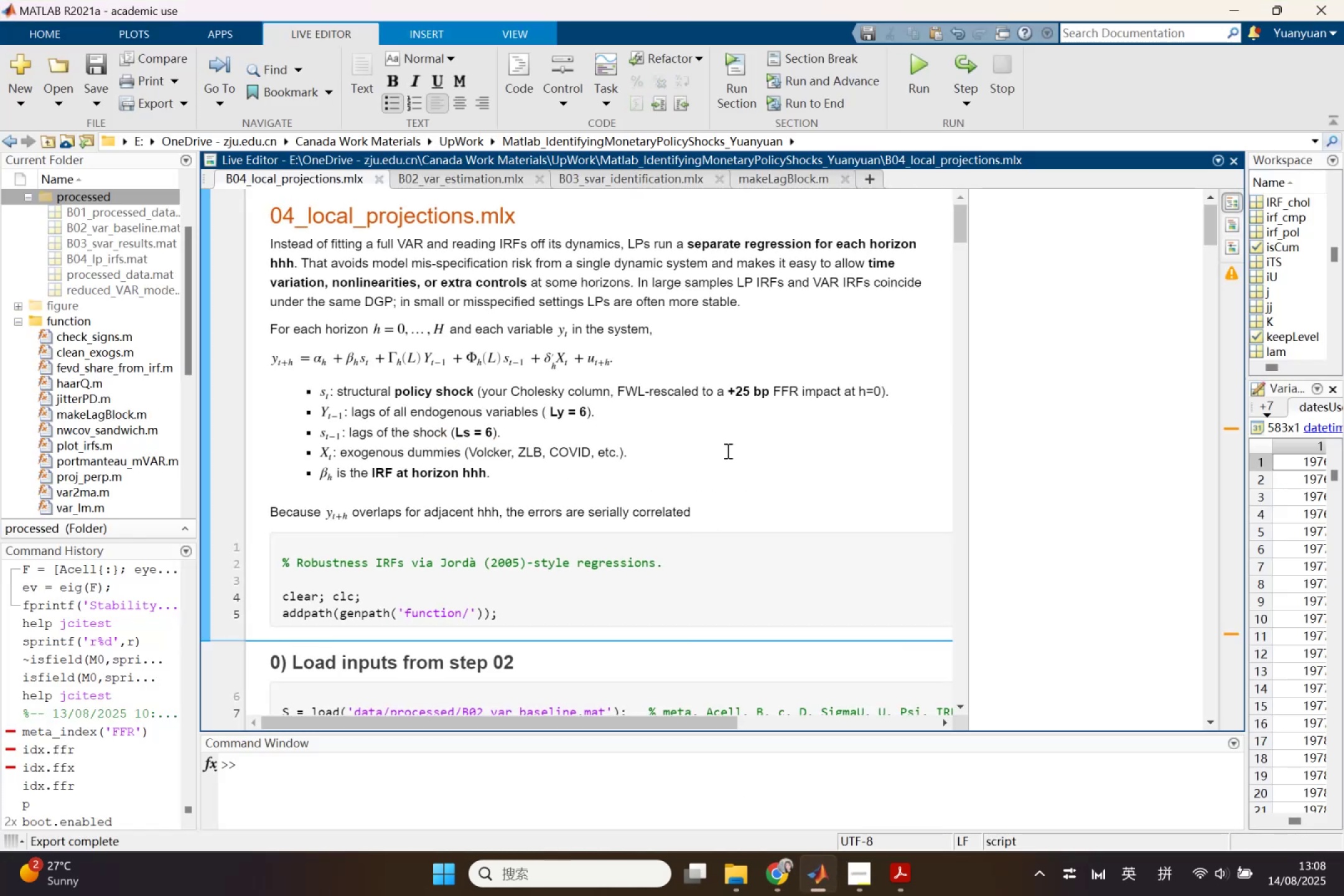 
scroll: coordinate [730, 450], scroll_direction: down, amount: 48.0
 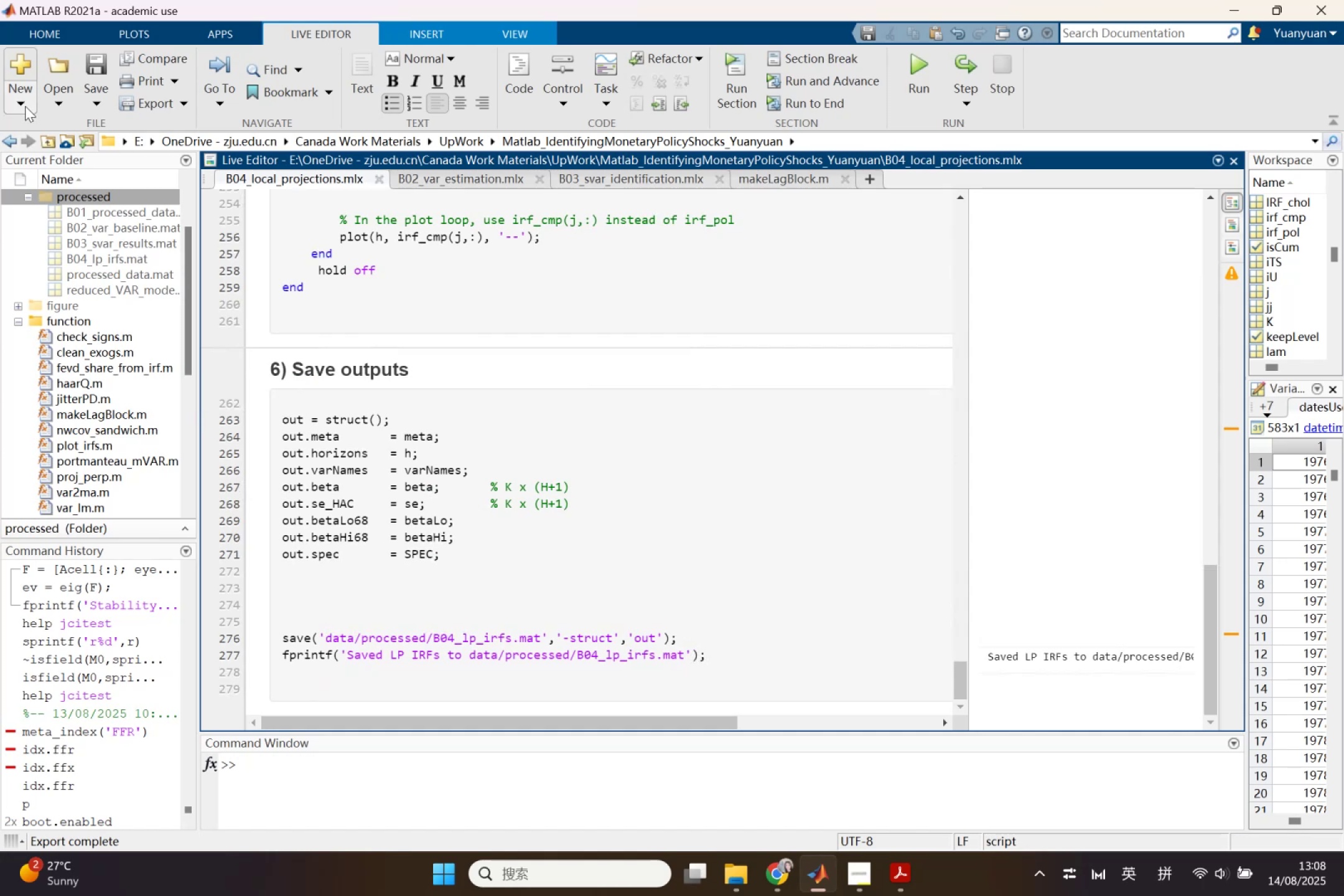 
left_click([2, 103])
 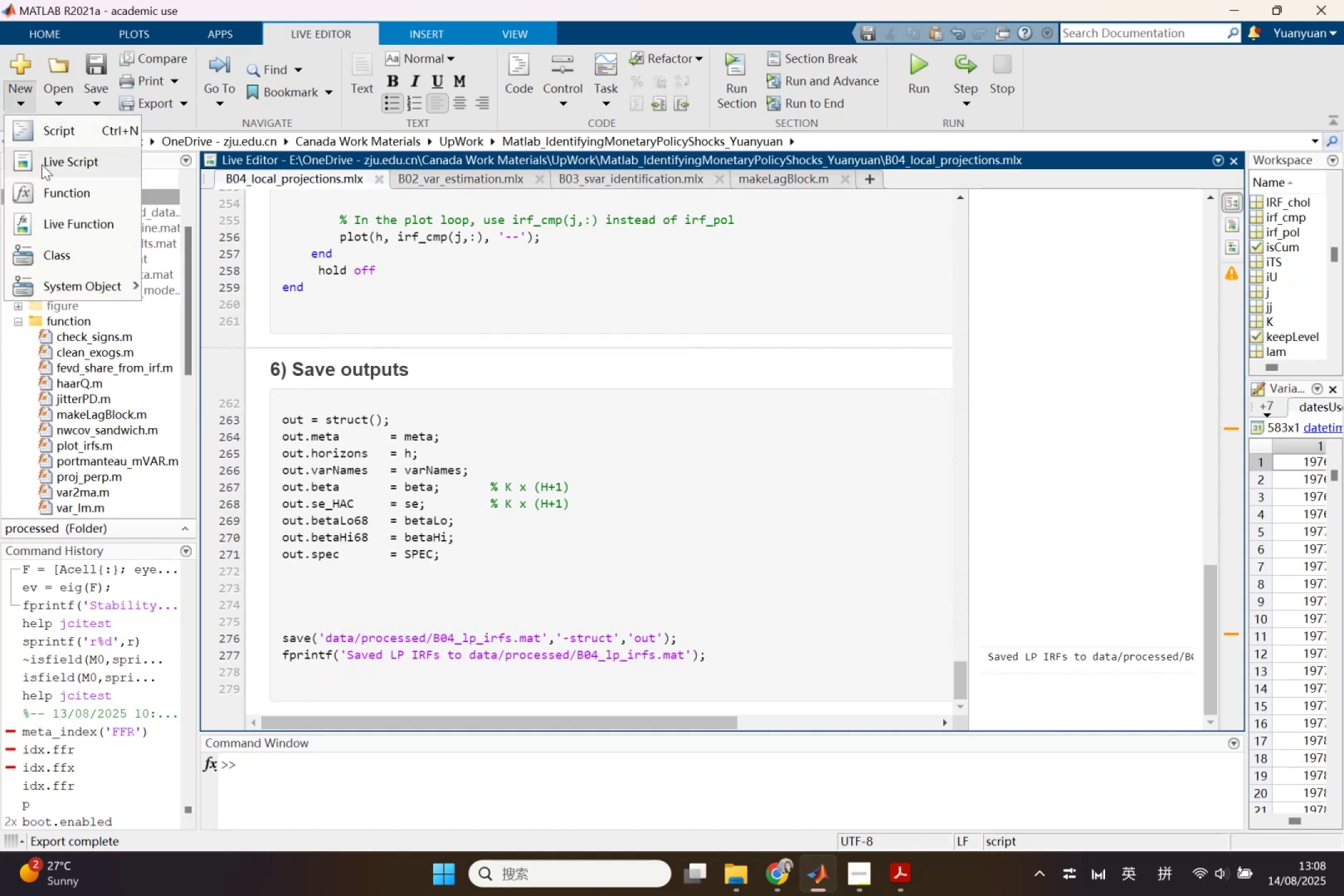 
left_click([42, 164])
 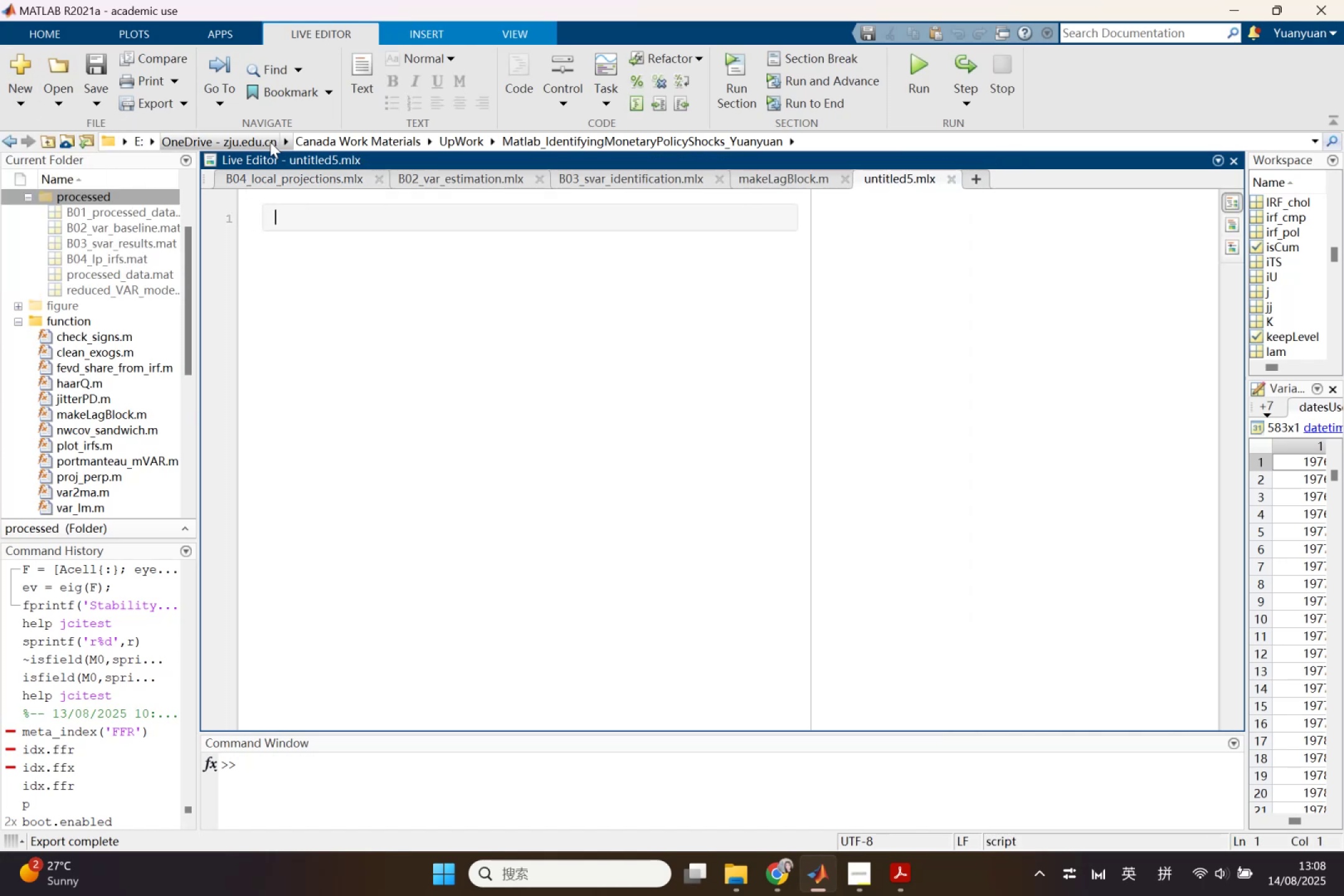 
left_click([99, 68])
 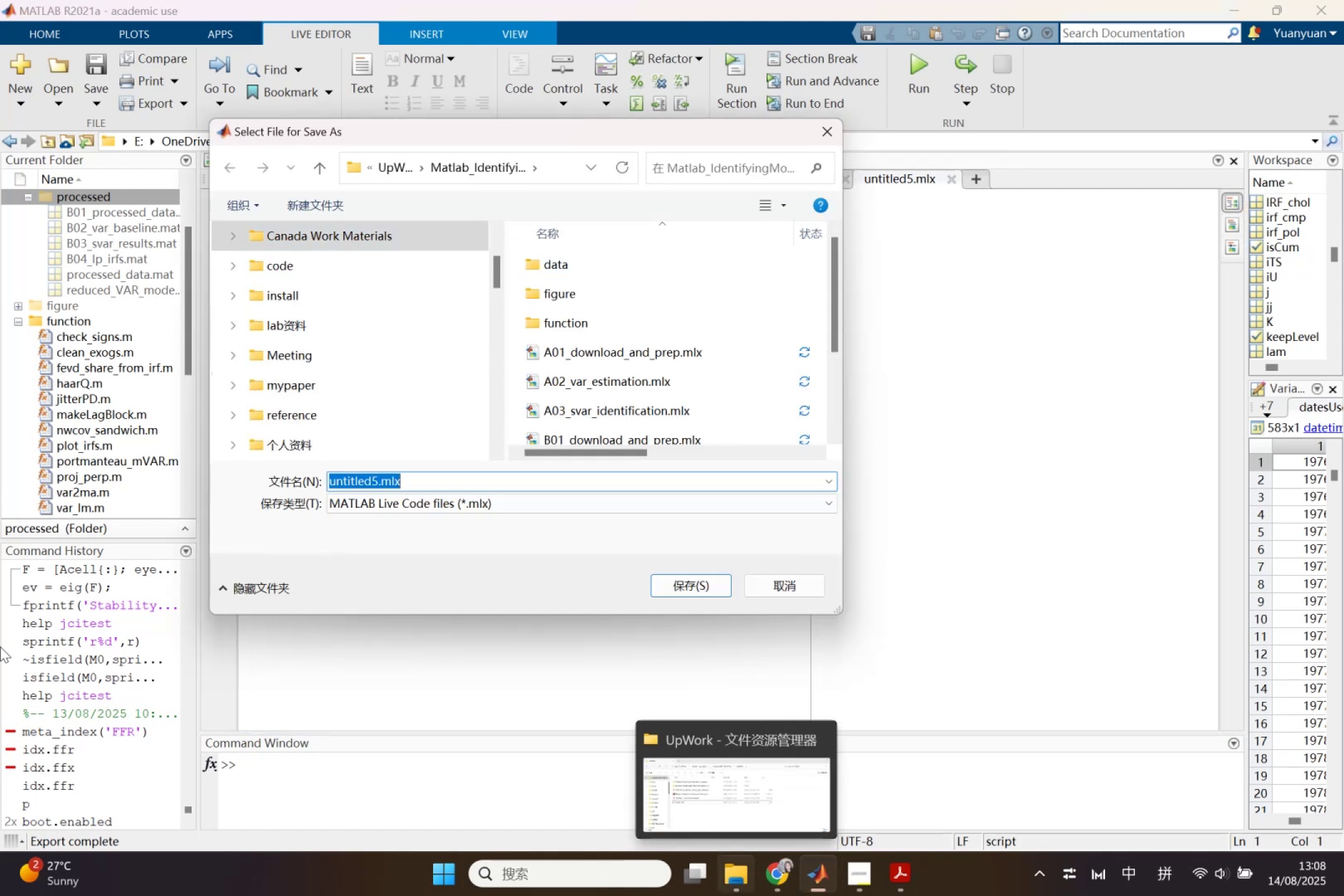 
wait(12.6)
 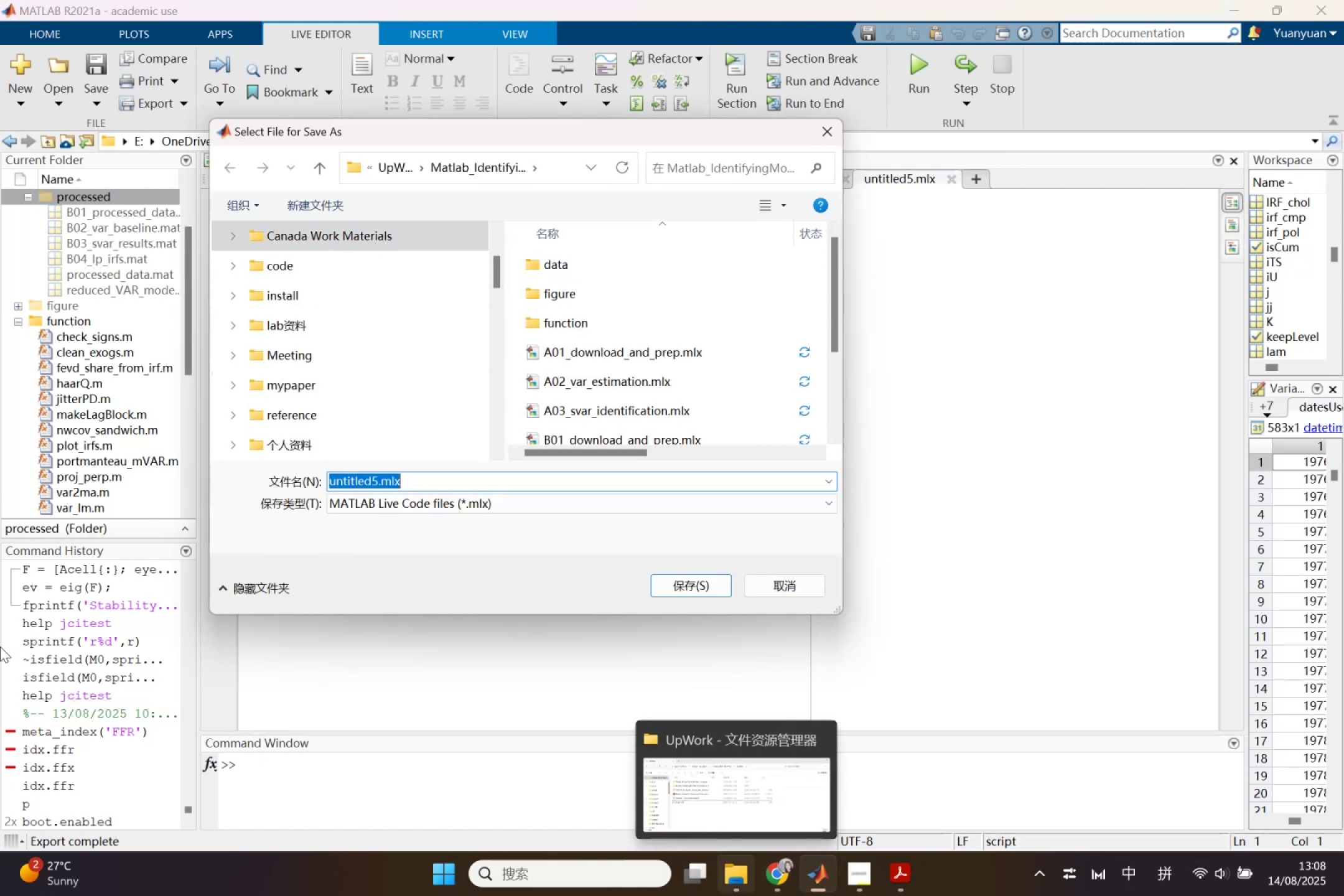 
left_click([902, 882])
 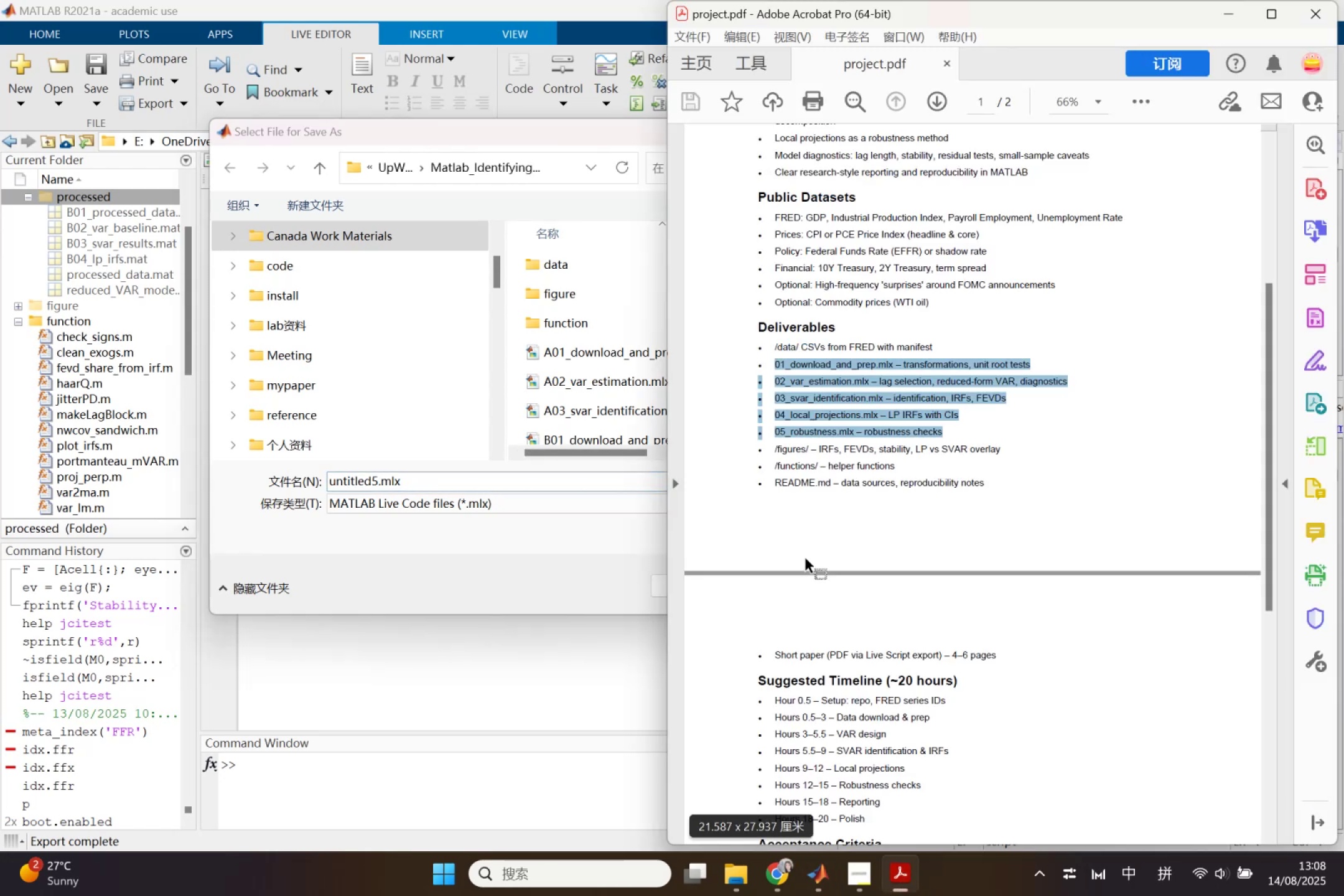 
left_click([806, 559])
 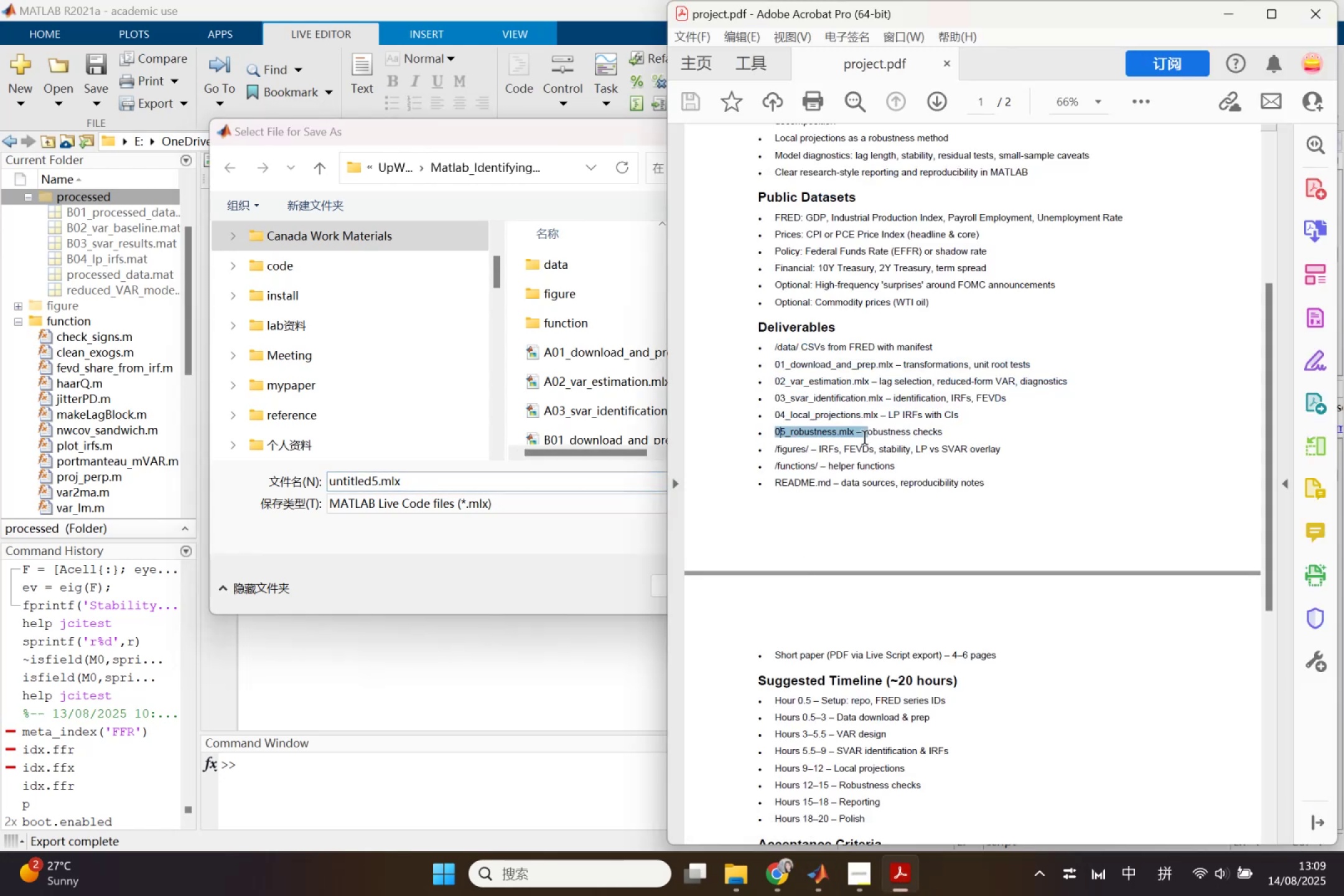 
key(Control+C)
 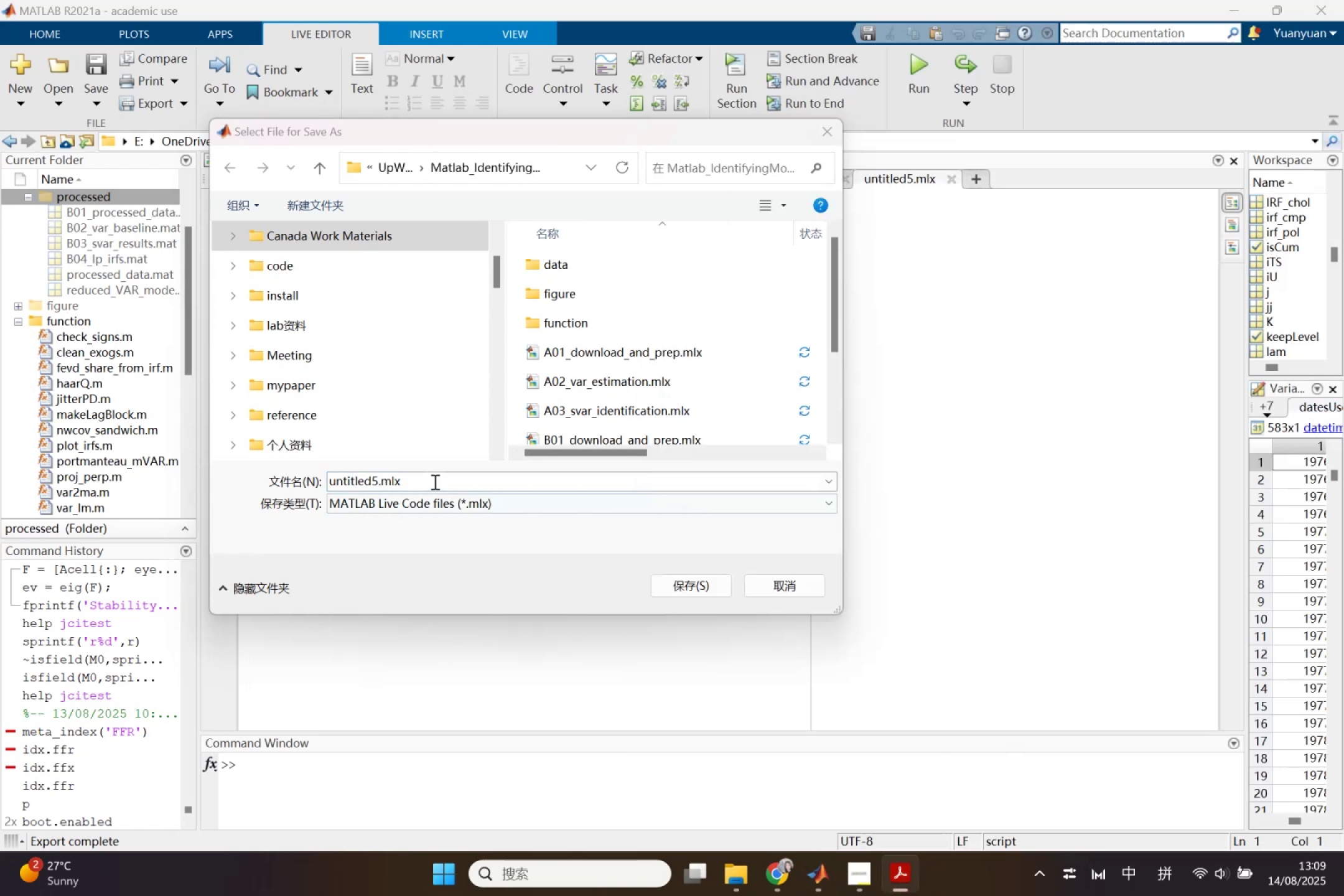 
double_click([434, 482])
 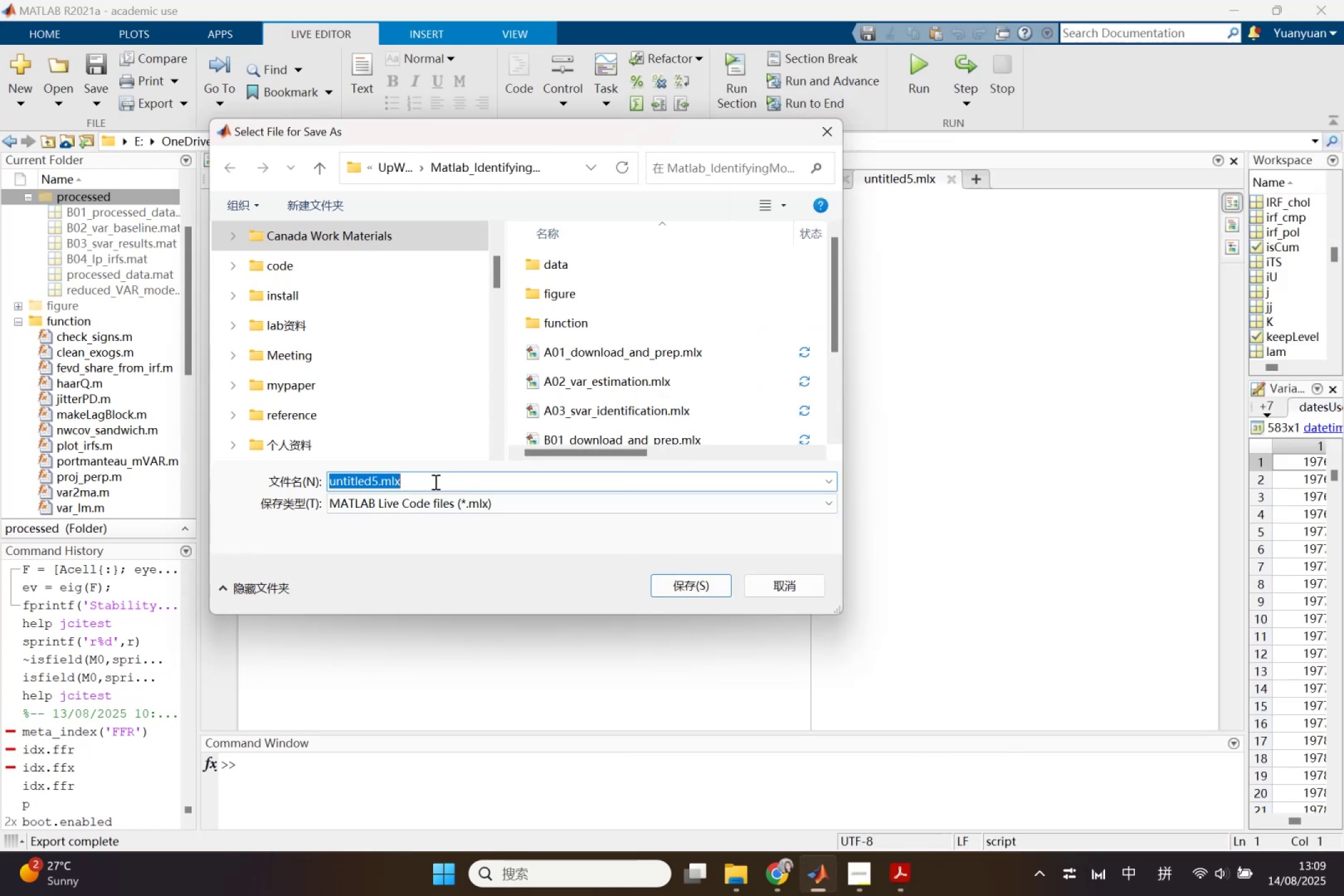 
triple_click([434, 482])
 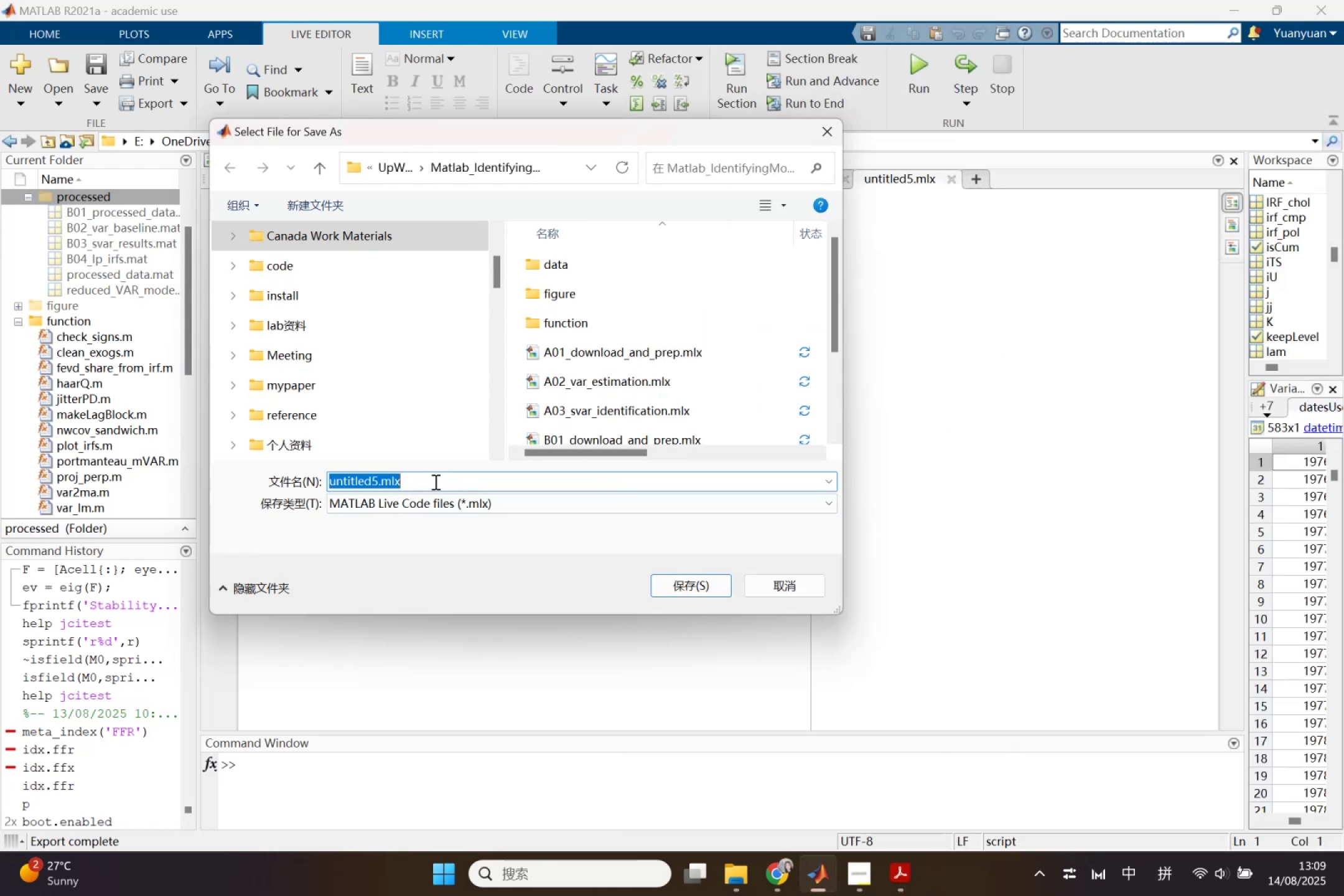 
key(Control+V)
 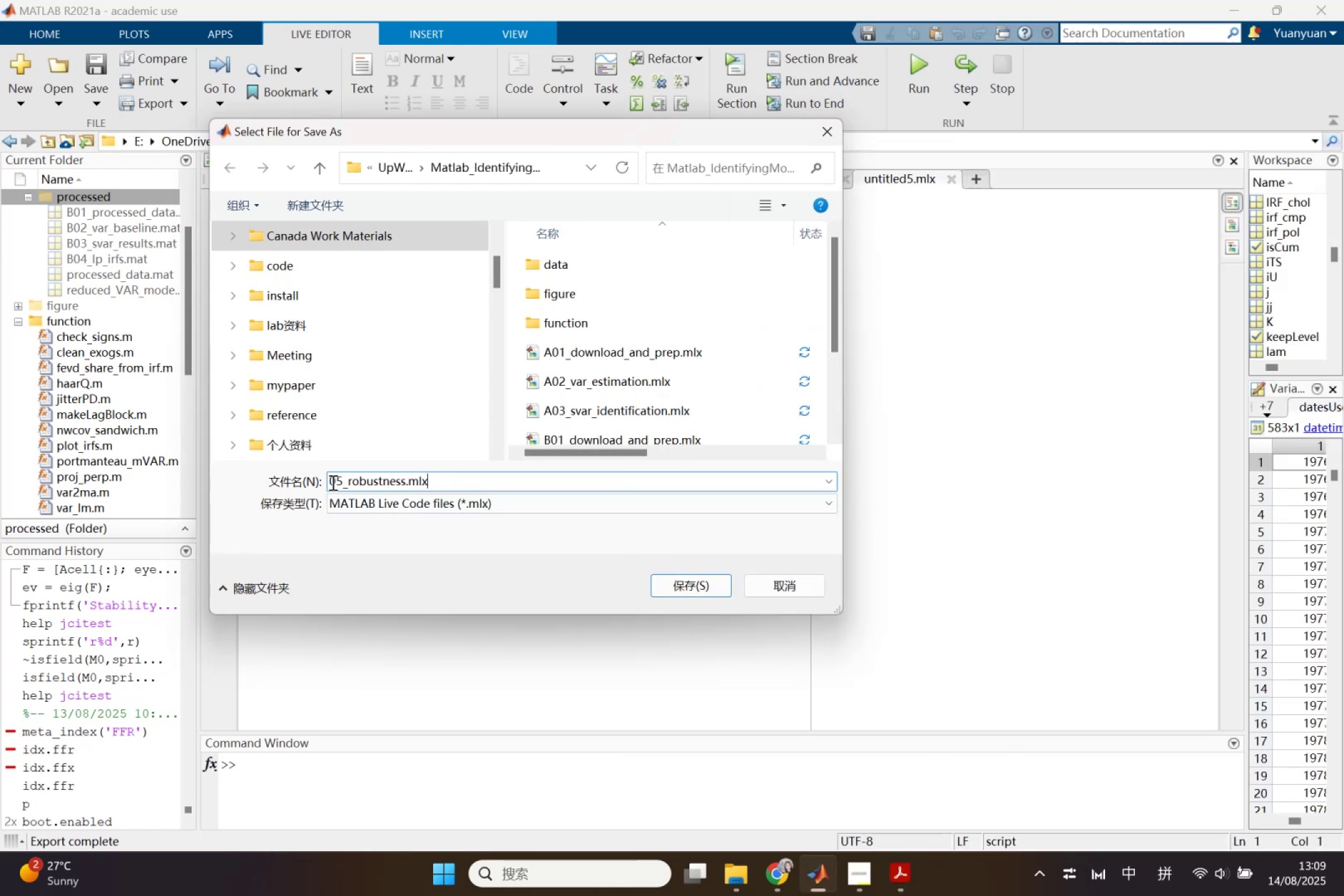 
left_click([332, 482])
 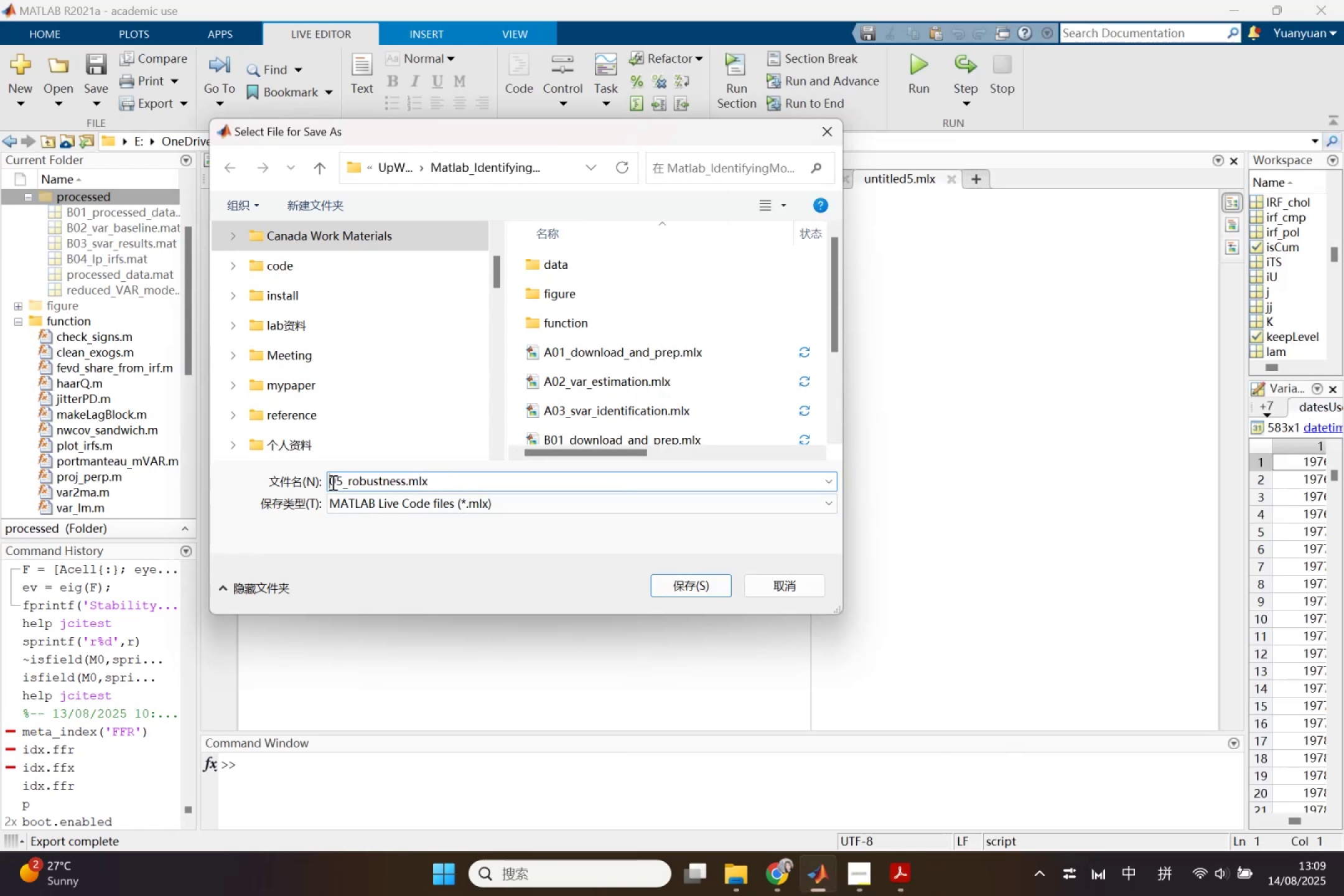 
key(Shift+B)
 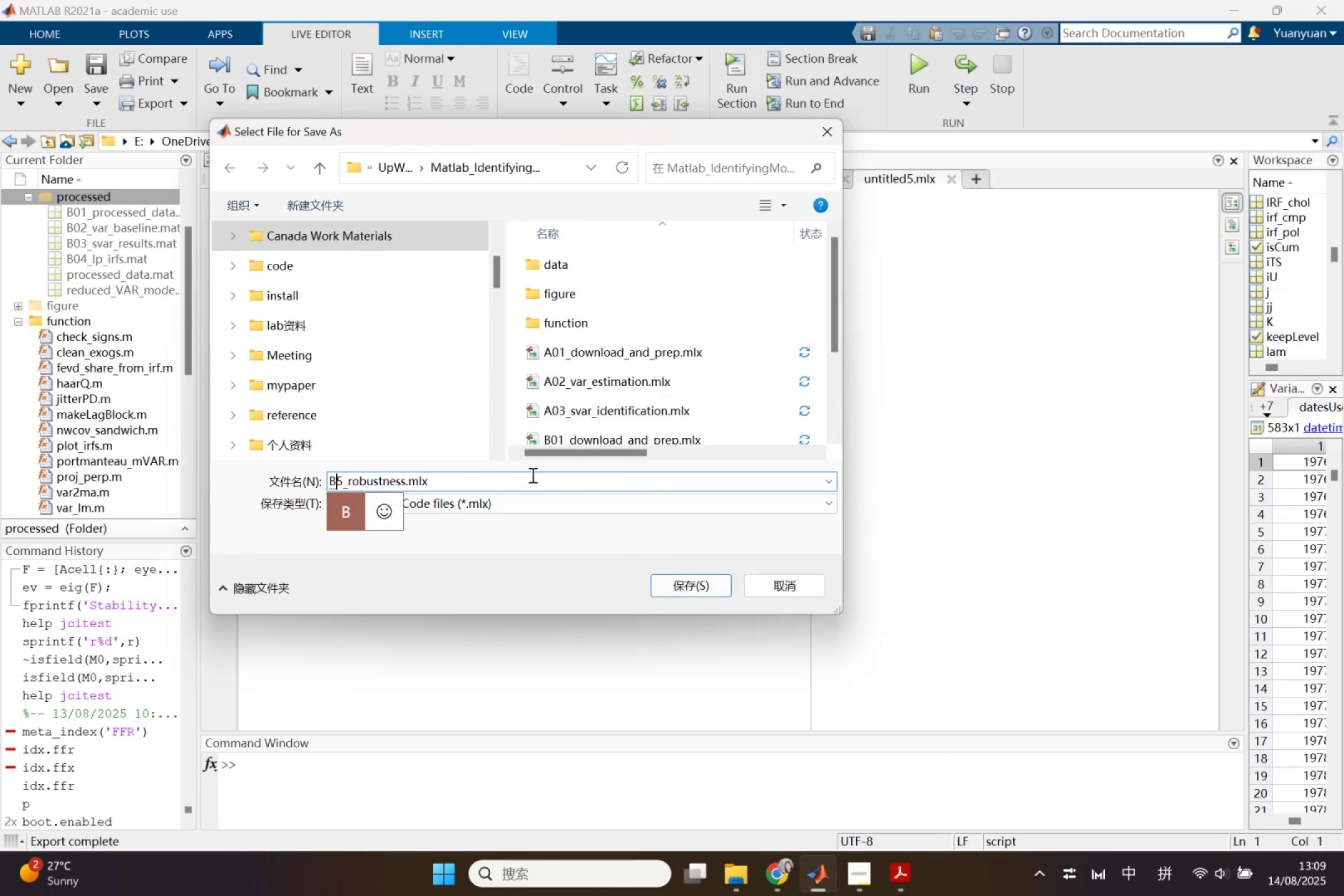 
key(Shift+ShiftLeft)
 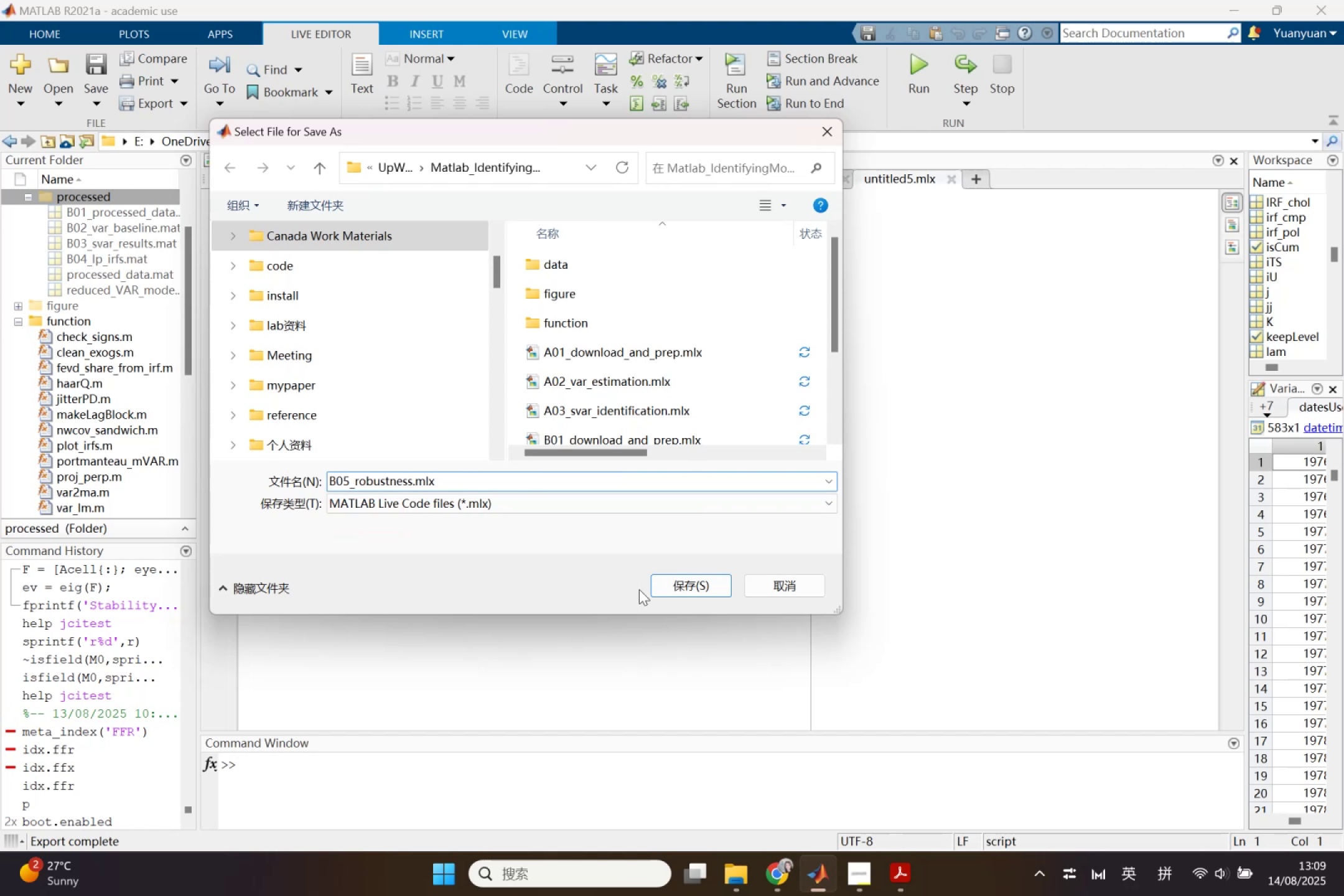 
left_click([666, 583])
 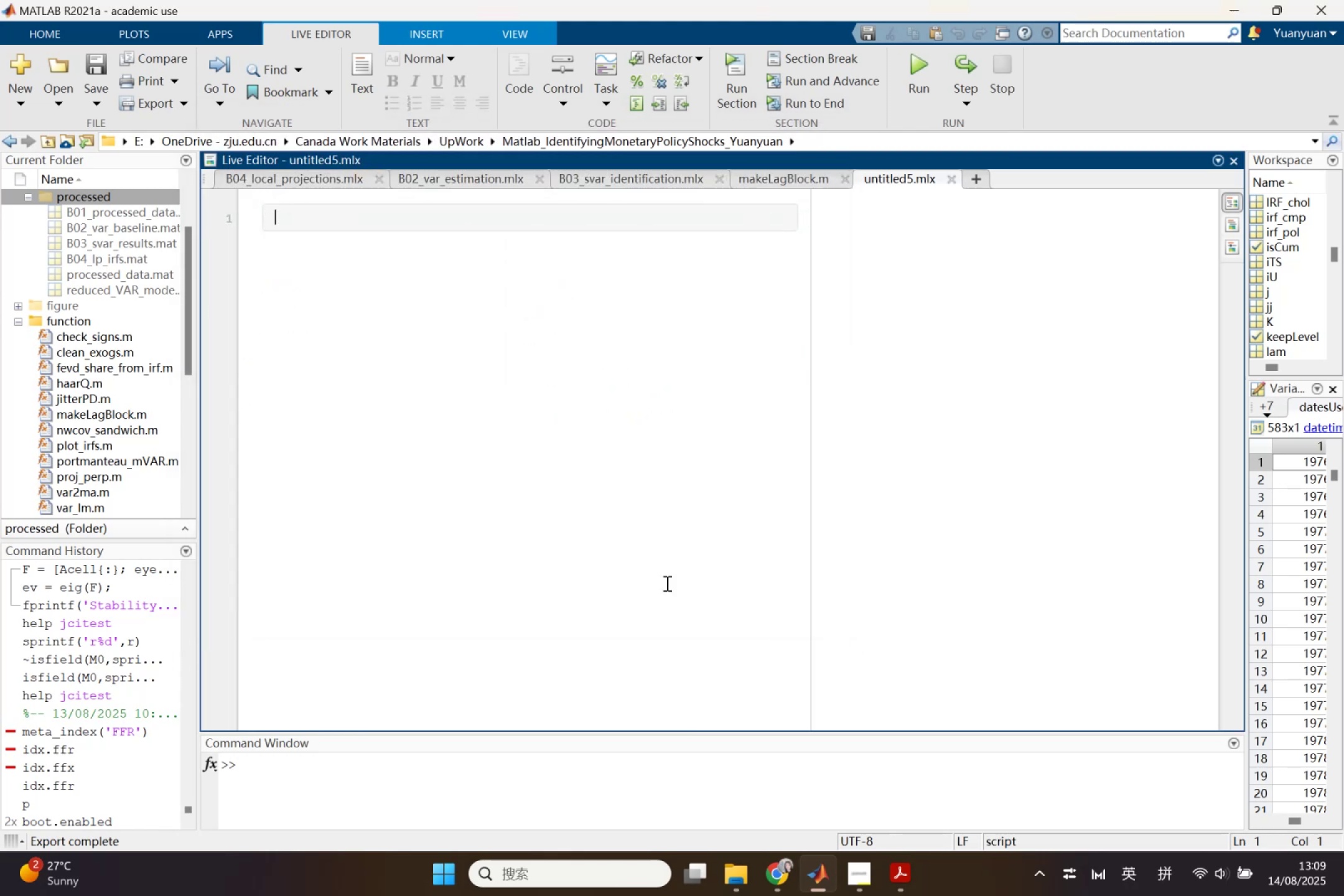 
left_click([666, 583])
 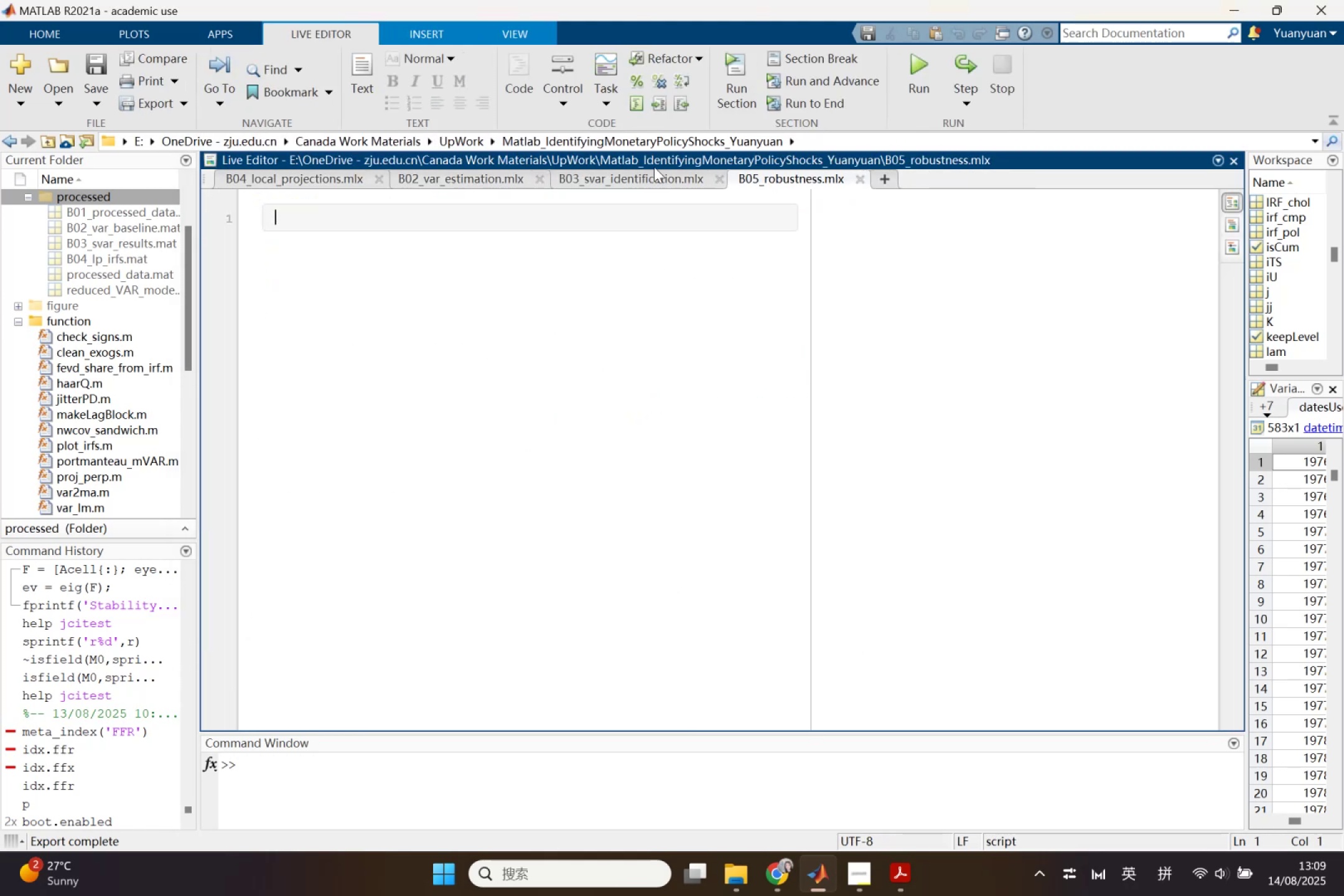 
wait(9.42)
 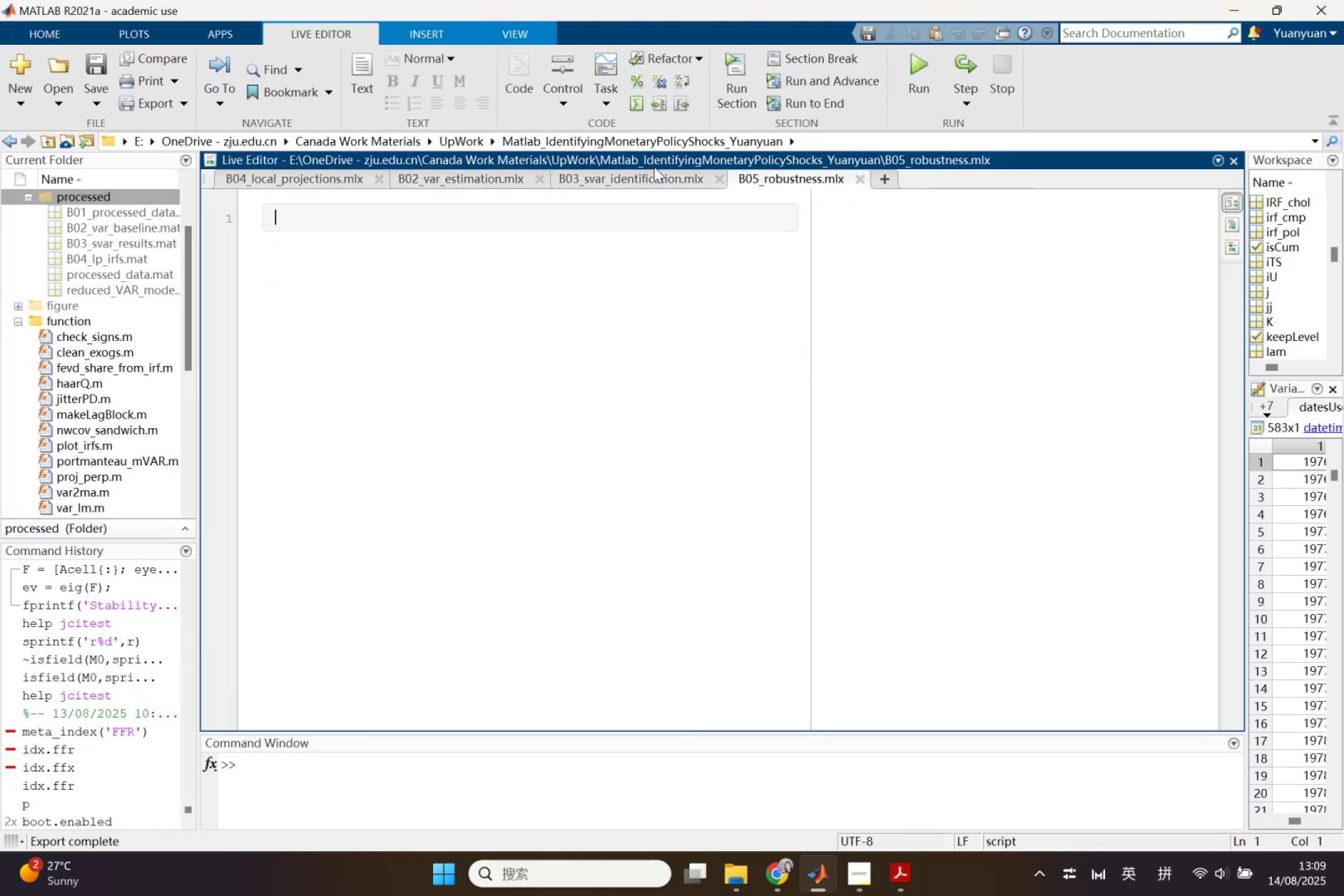 
left_click([745, 841])
 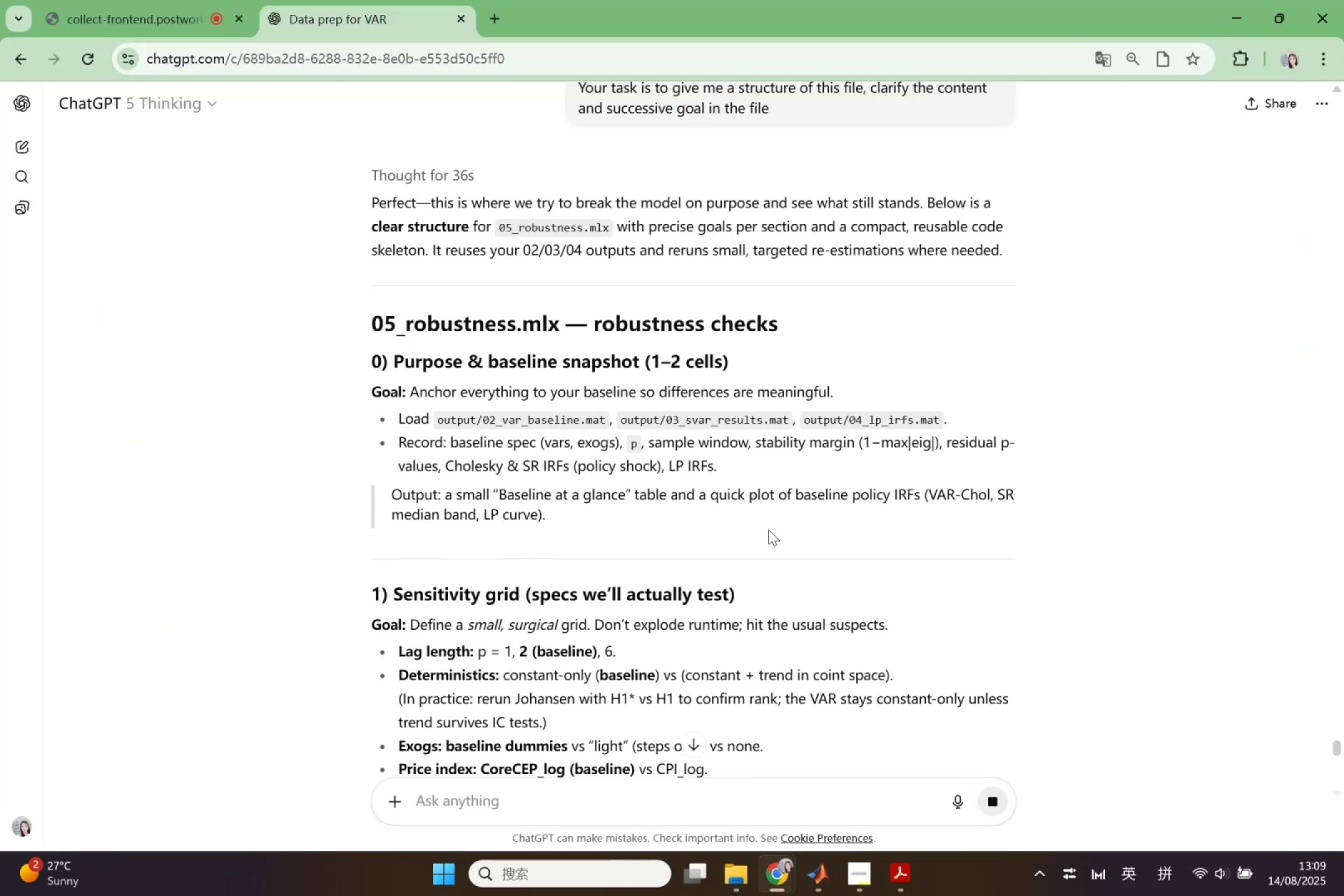 
wait(8.6)
 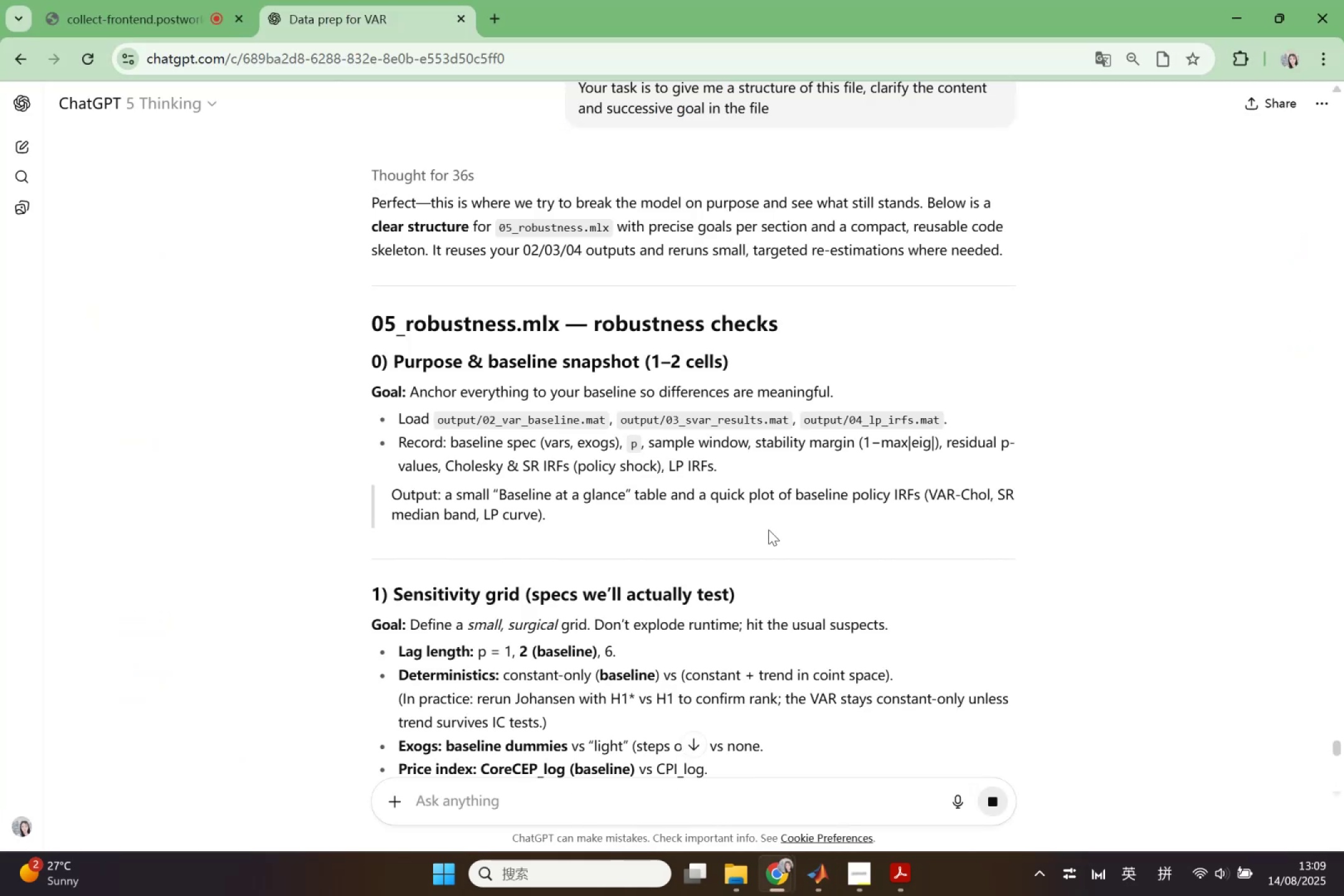 
scroll: coordinate [770, 529], scroll_direction: down, amount: 17.0
 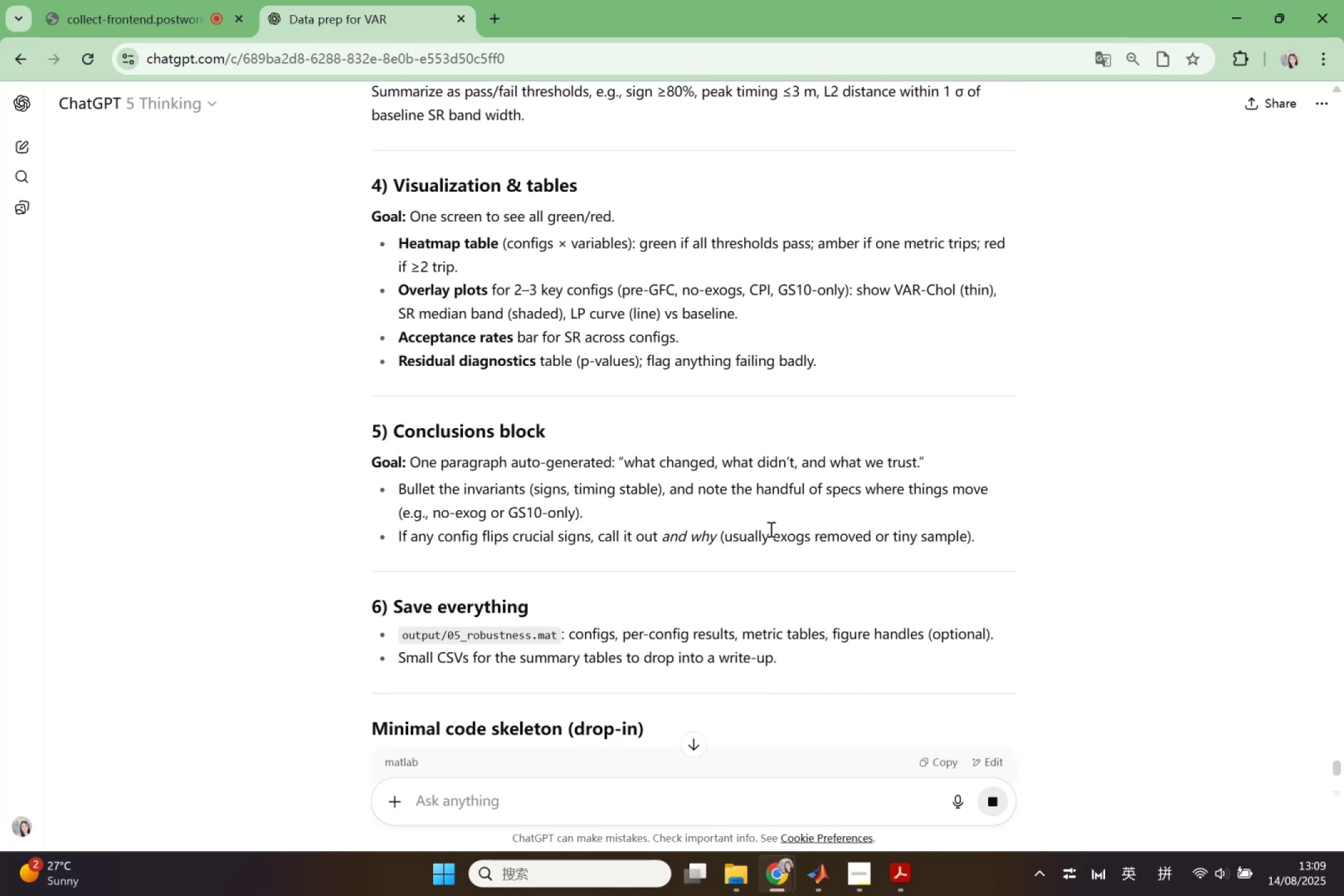 
scroll: coordinate [770, 529], scroll_direction: down, amount: 8.0
 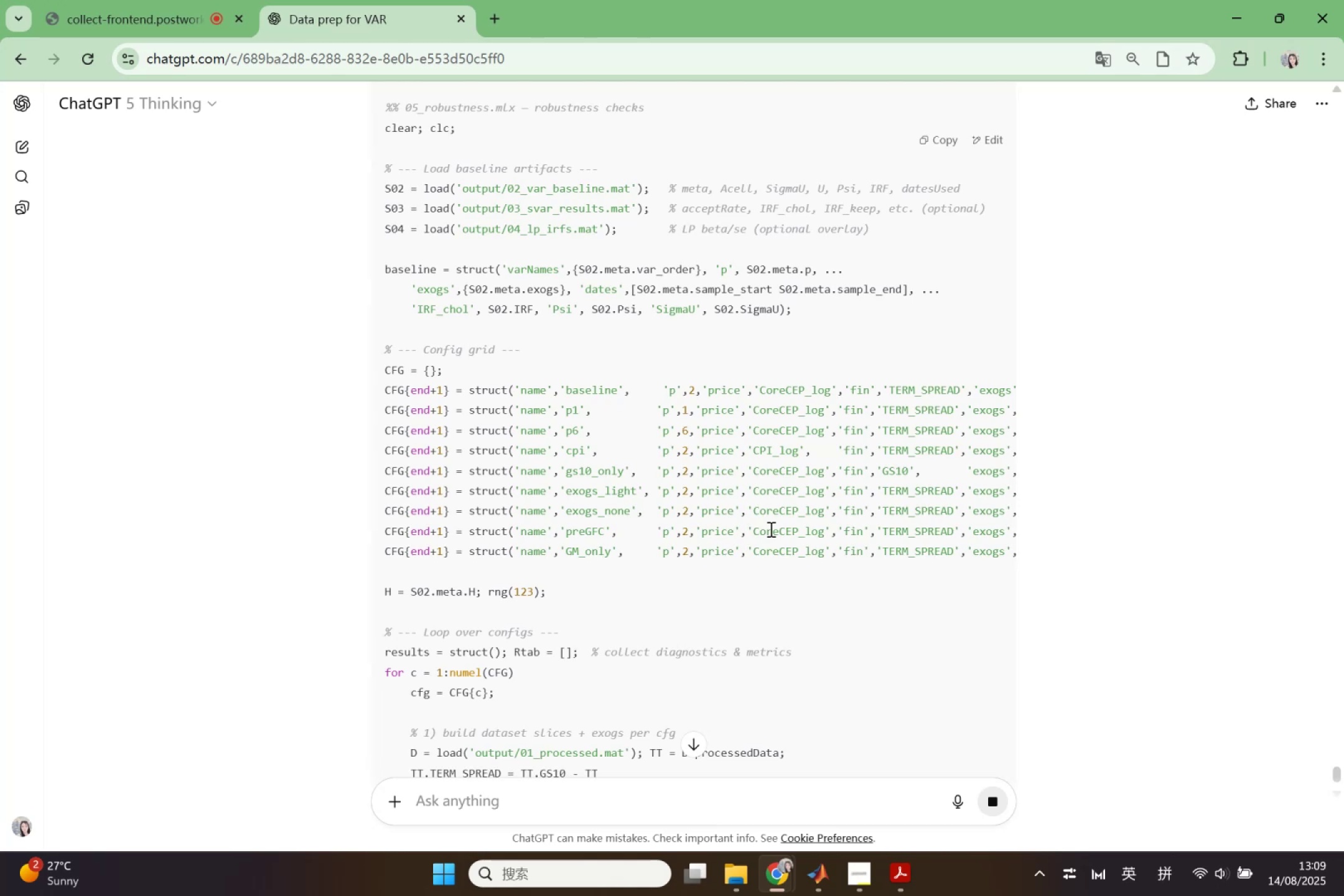 
scroll: coordinate [803, 498], scroll_direction: up, amount: 21.0
 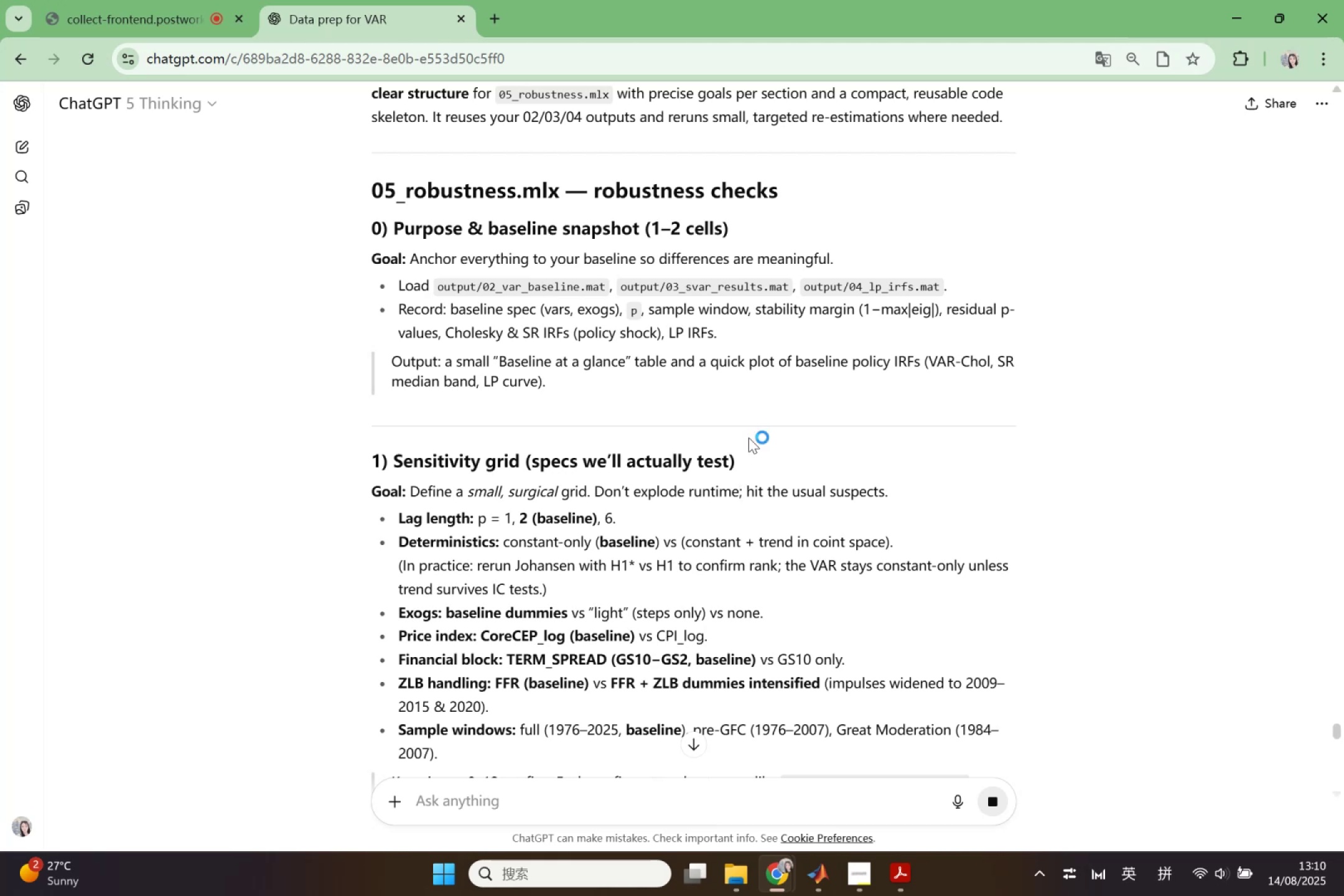 
wait(15.64)
 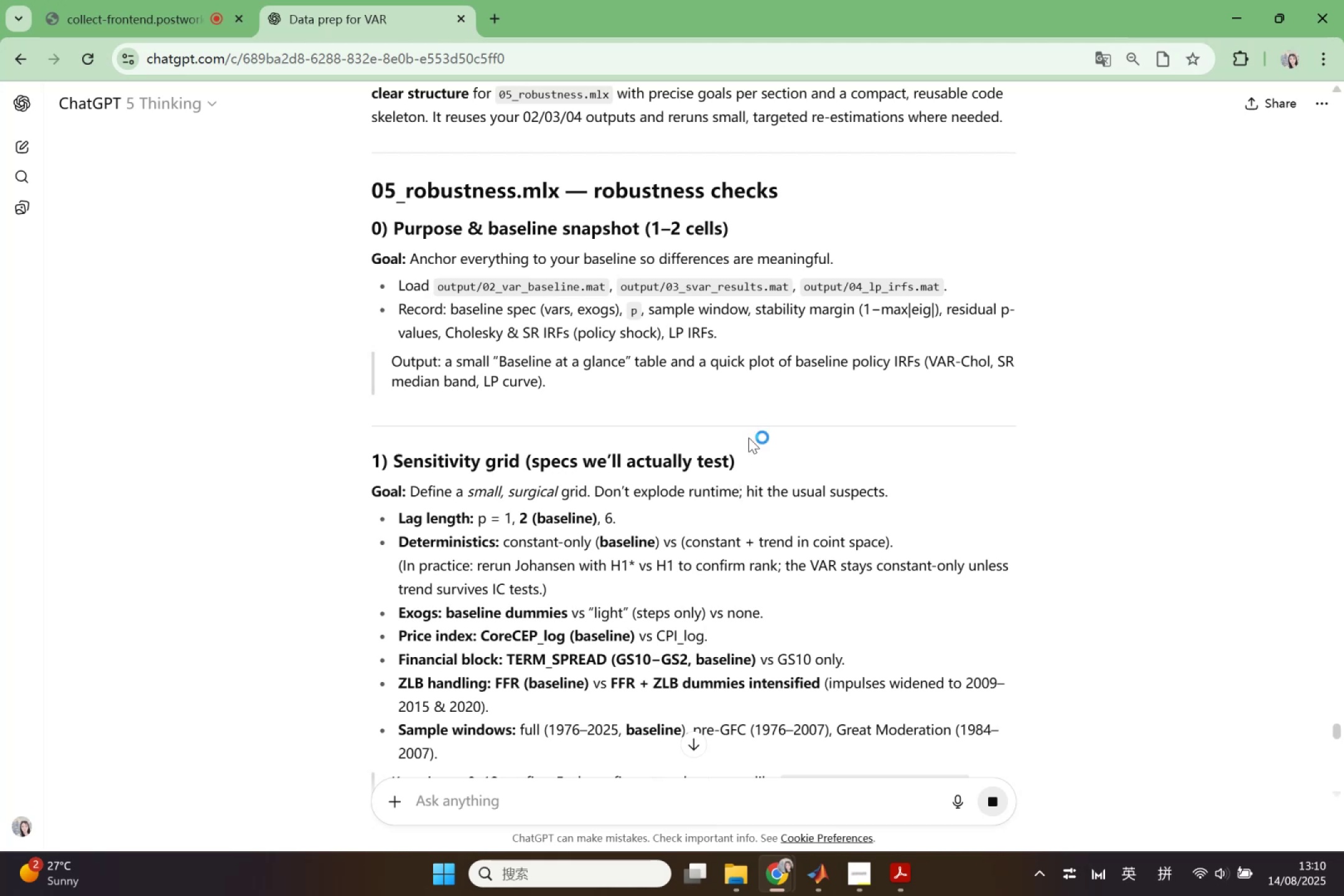 
scroll: coordinate [789, 442], scroll_direction: down, amount: 1.0
 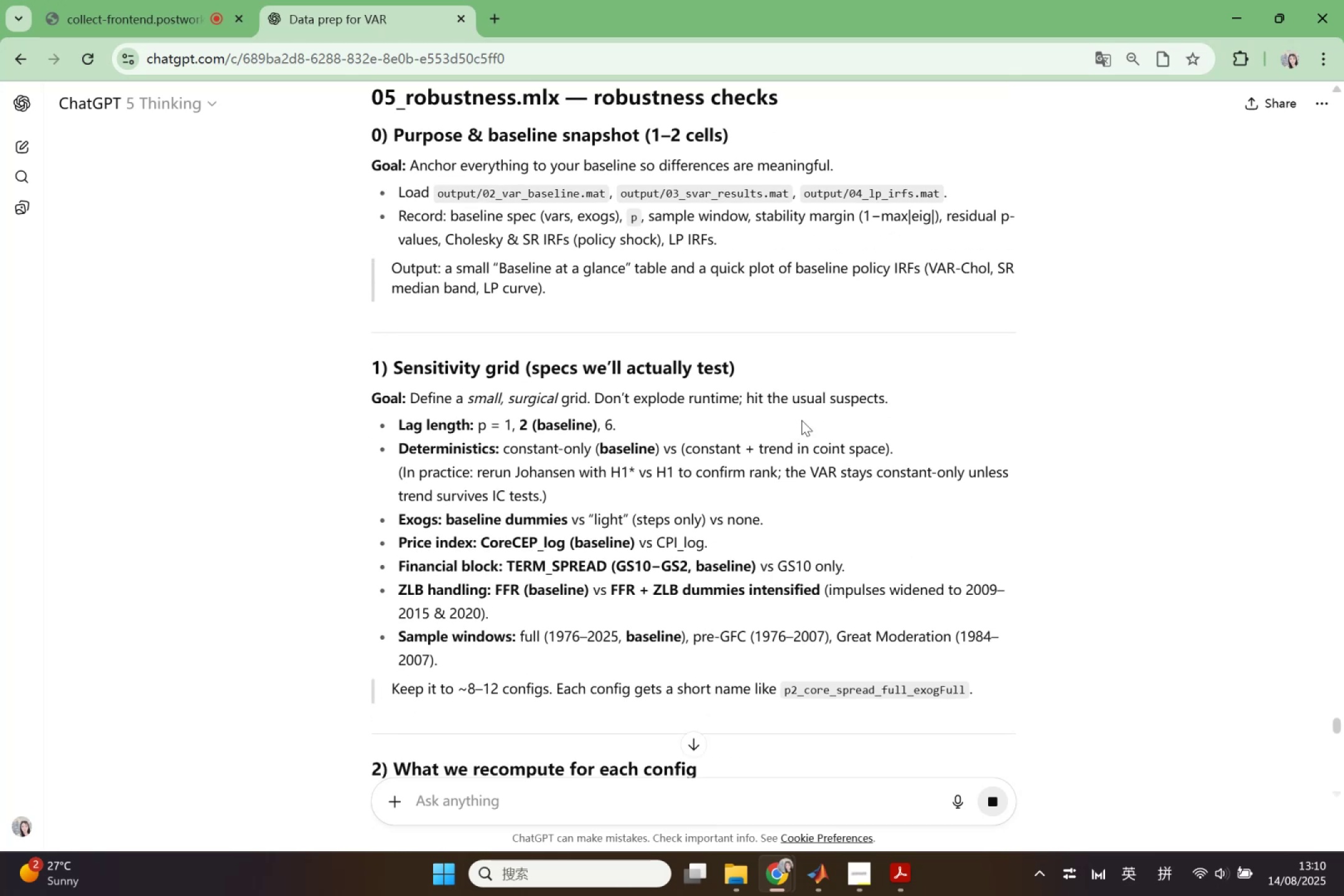 
wait(12.54)
 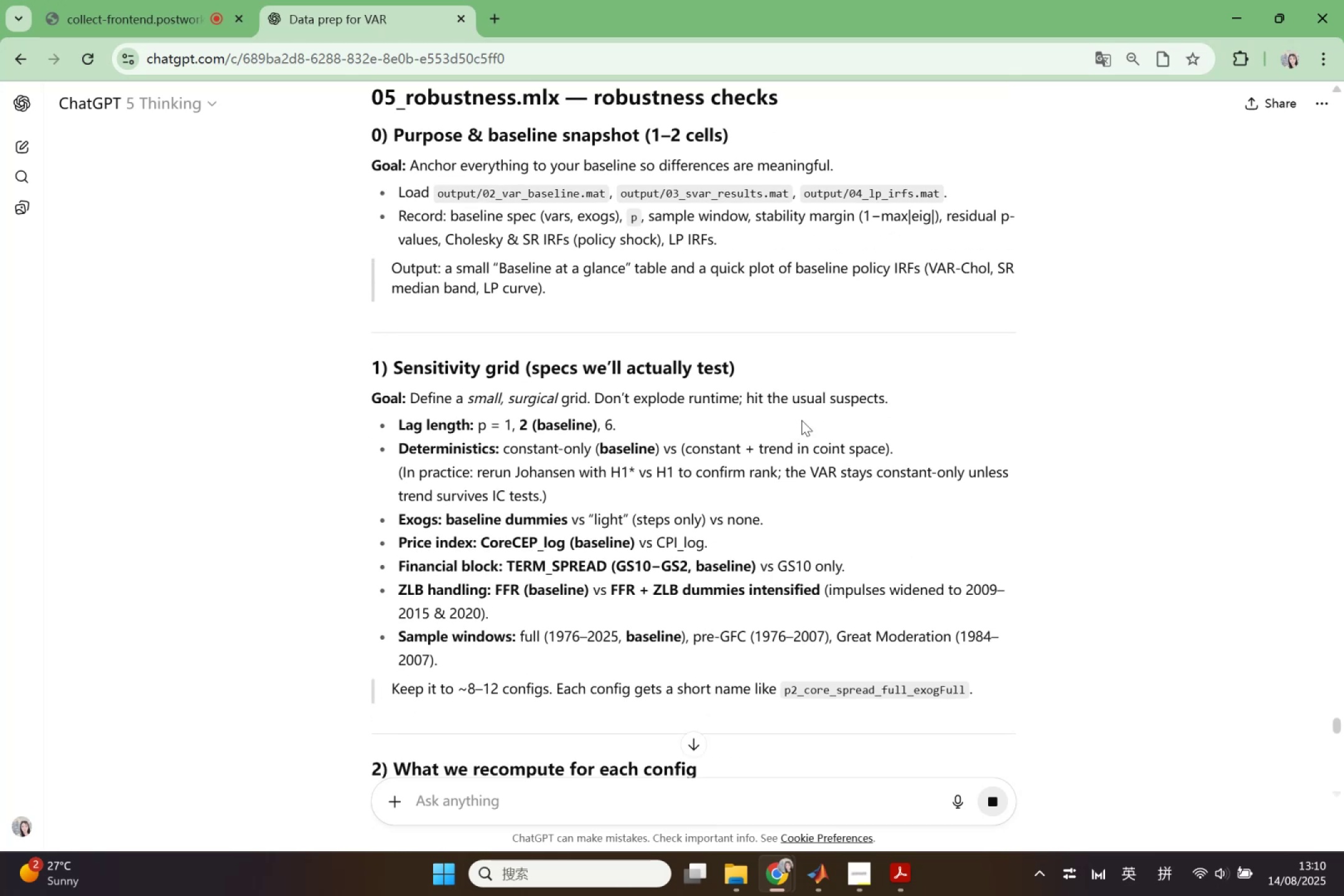 
scroll: coordinate [980, 393], scroll_direction: down, amount: 36.0
 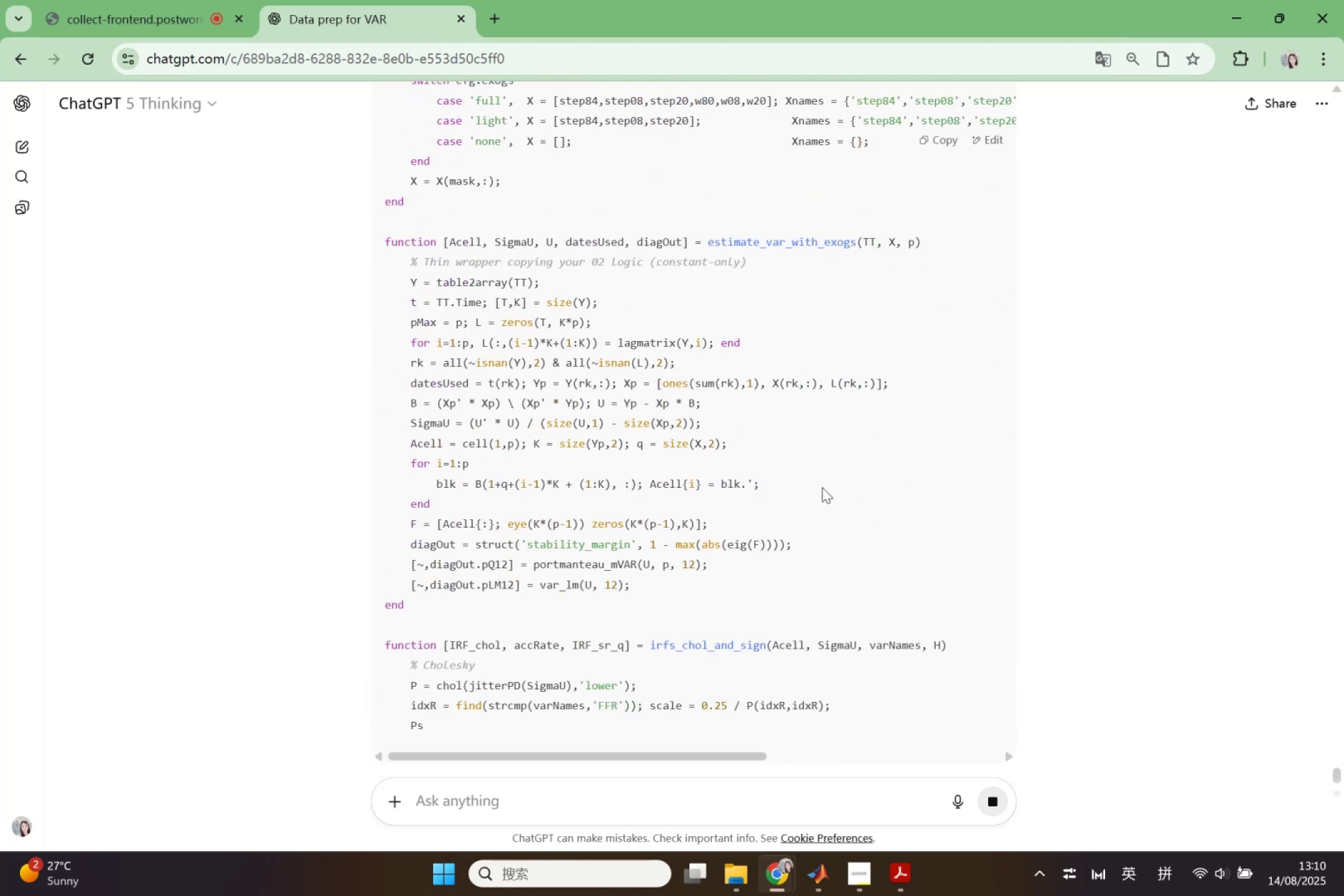 
wait(6.73)
 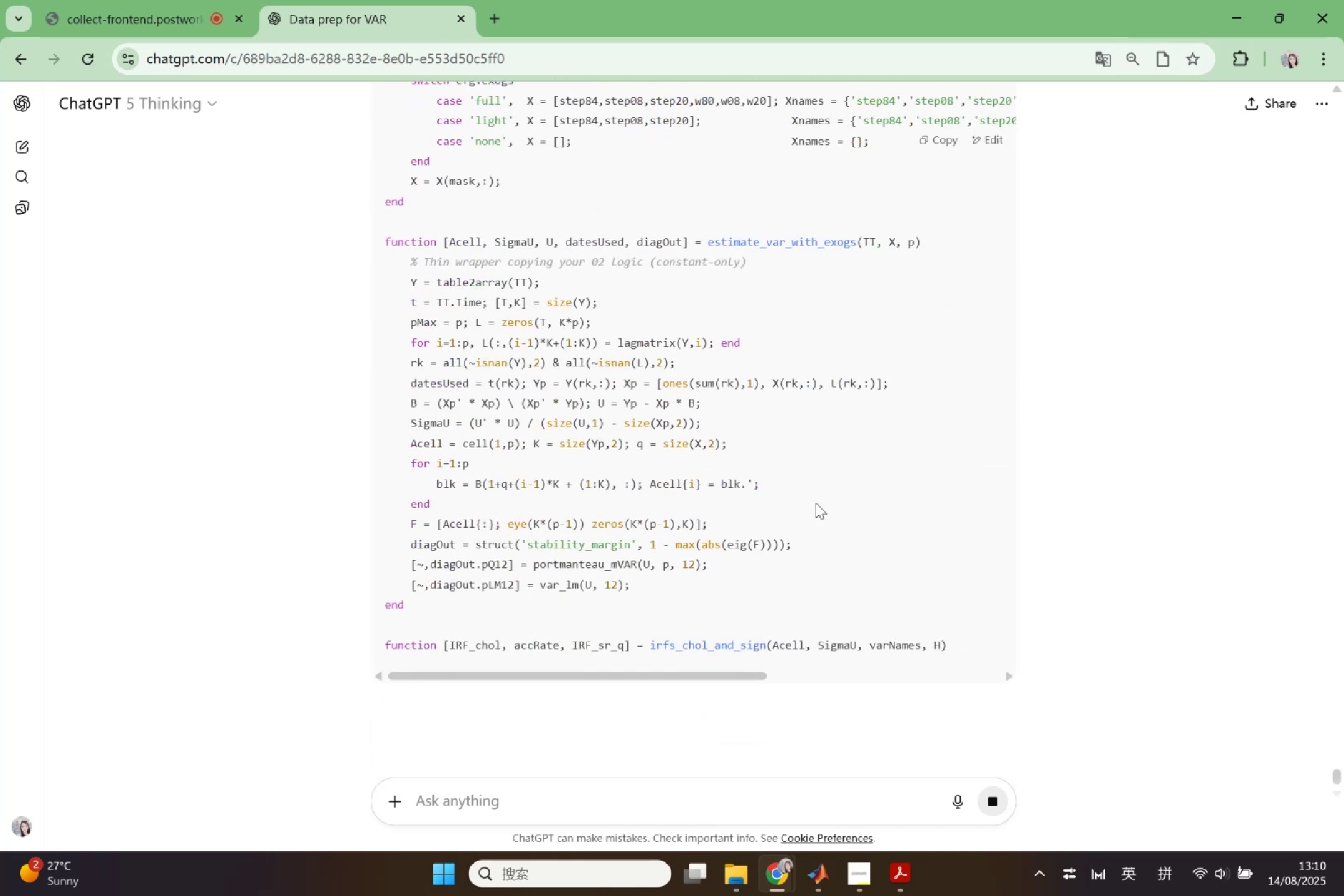 
scroll: coordinate [834, 463], scroll_direction: down, amount: 4.0
 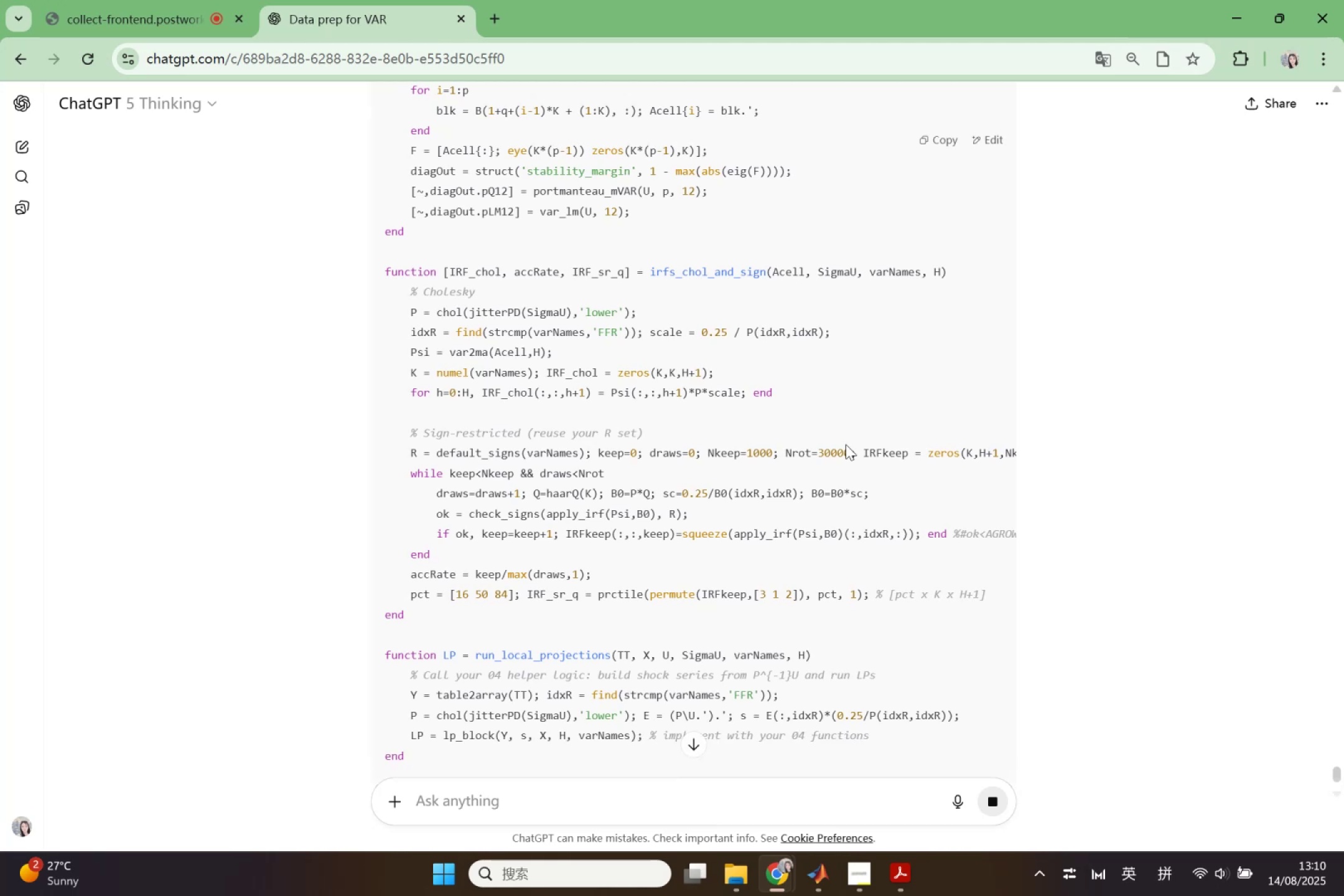 
wait(7.83)
 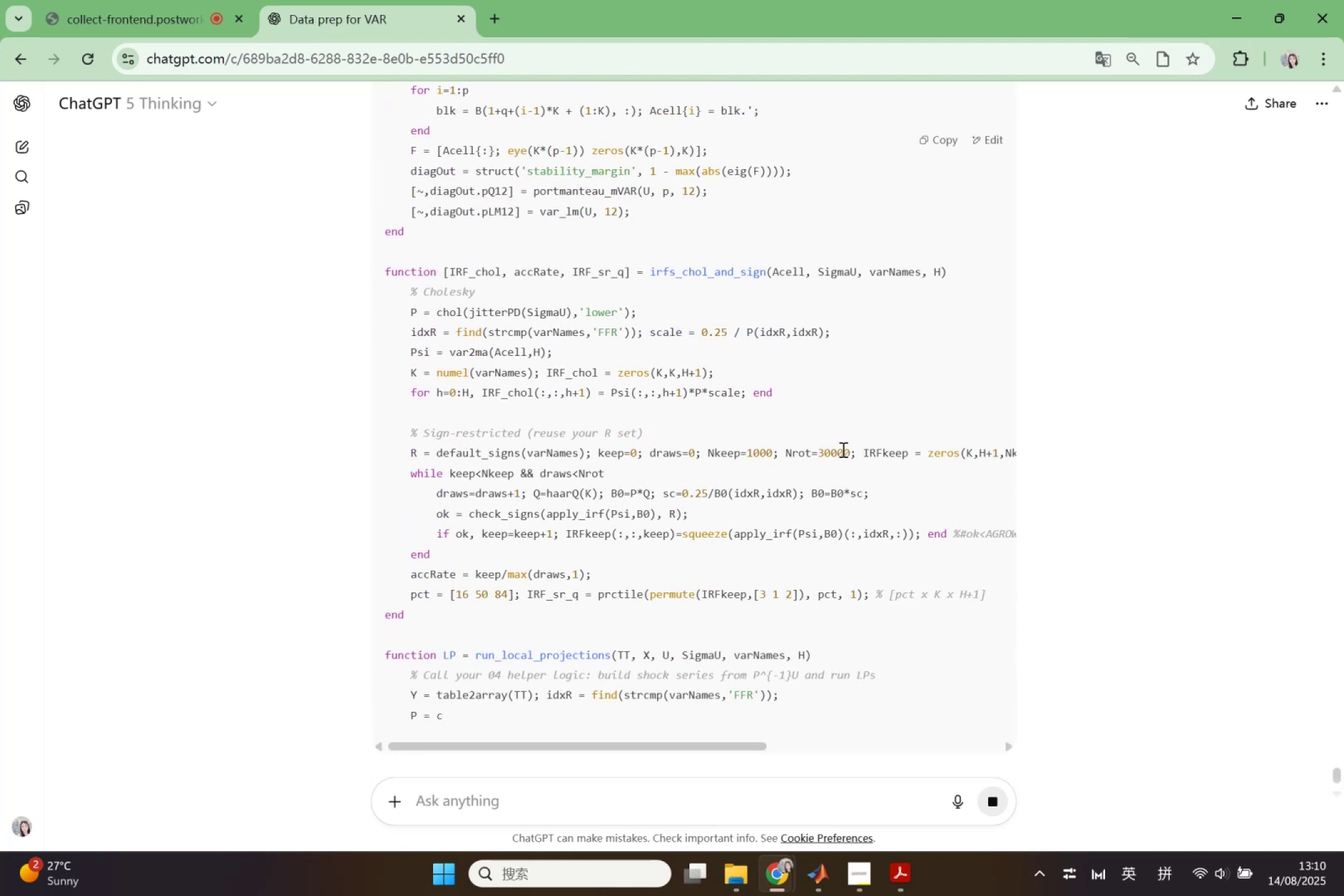 
scroll: coordinate [846, 444], scroll_direction: down, amount: 4.0
 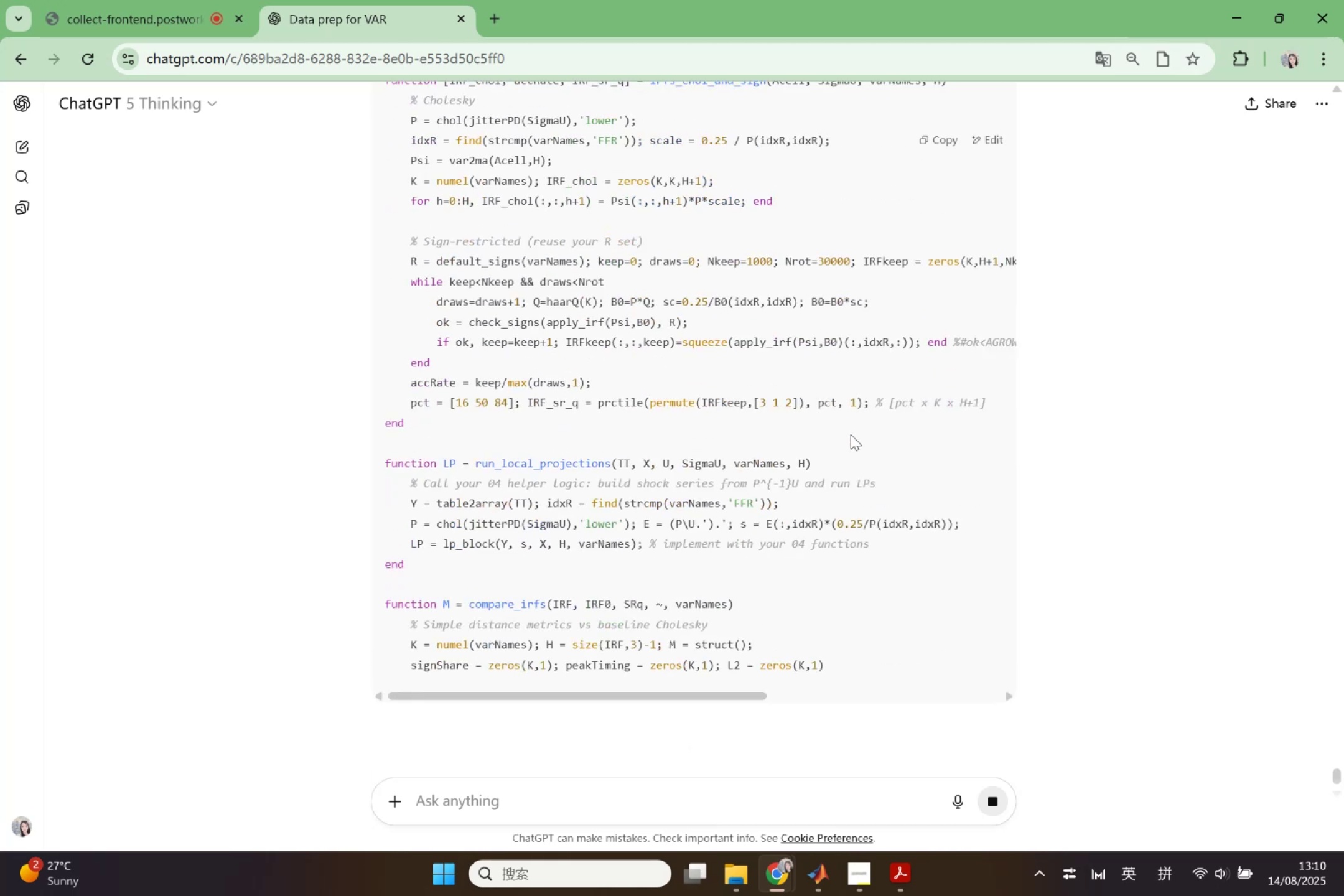 
wait(9.38)
 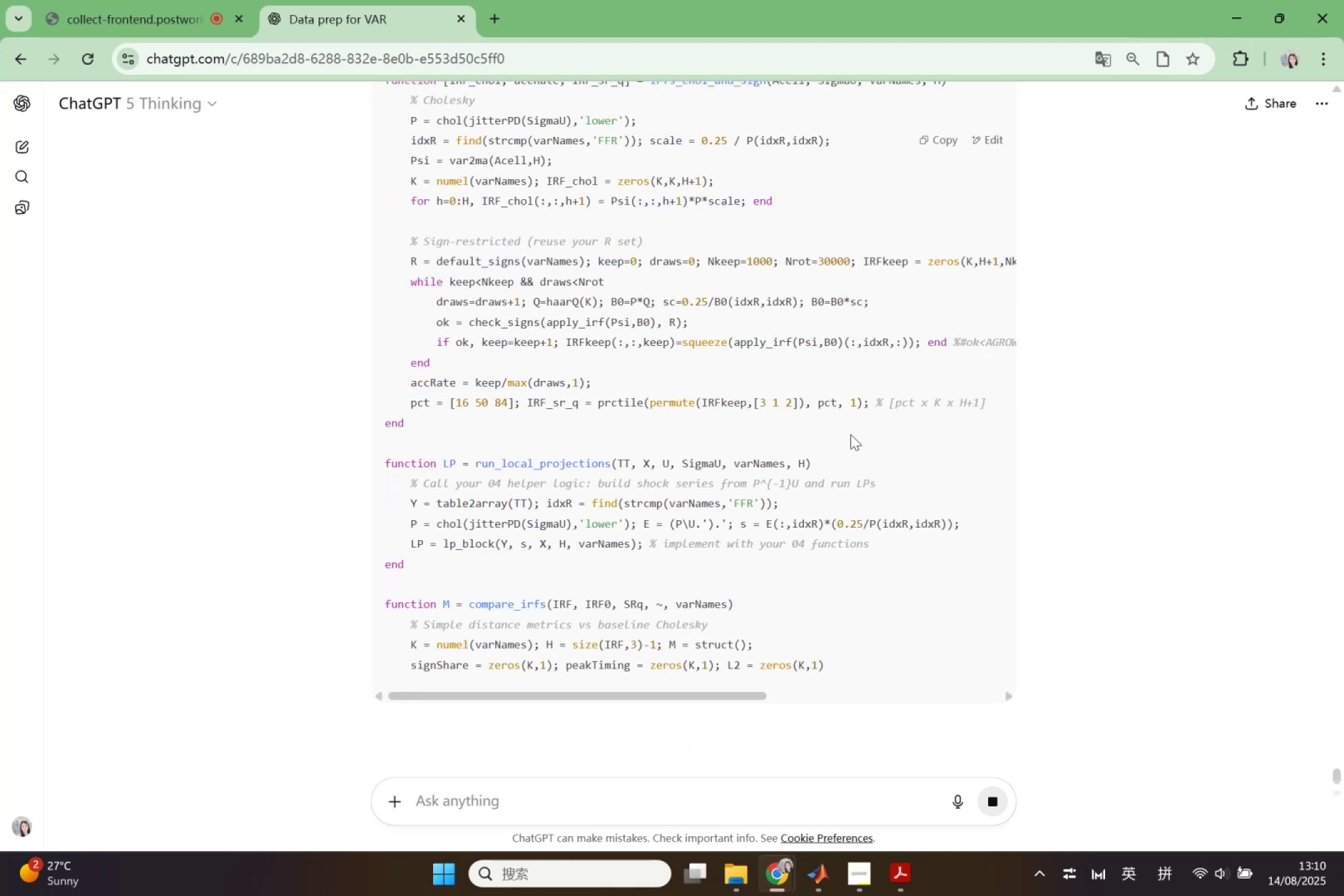 
scroll: coordinate [851, 434], scroll_direction: down, amount: 3.0
 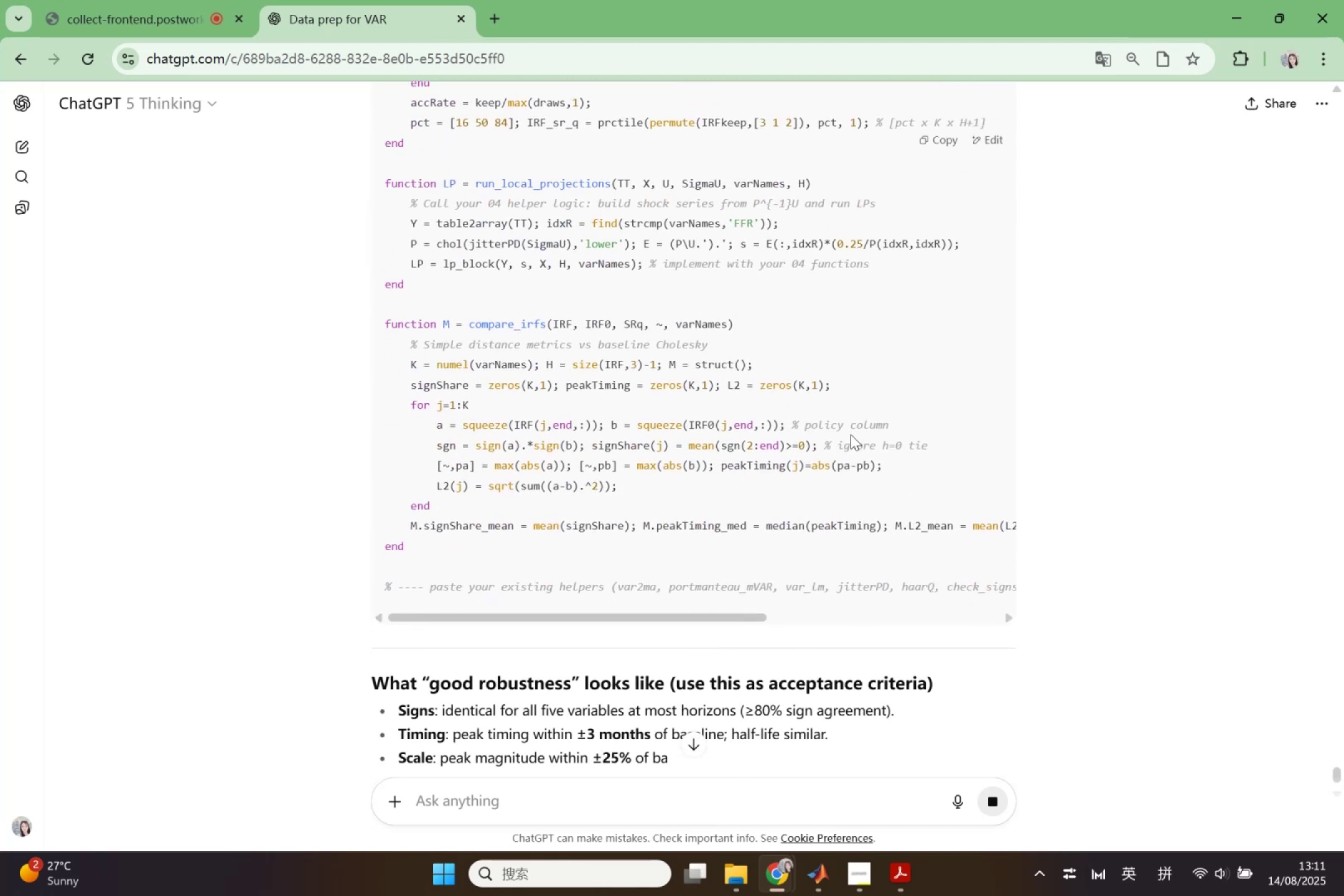 
wait(8.95)
 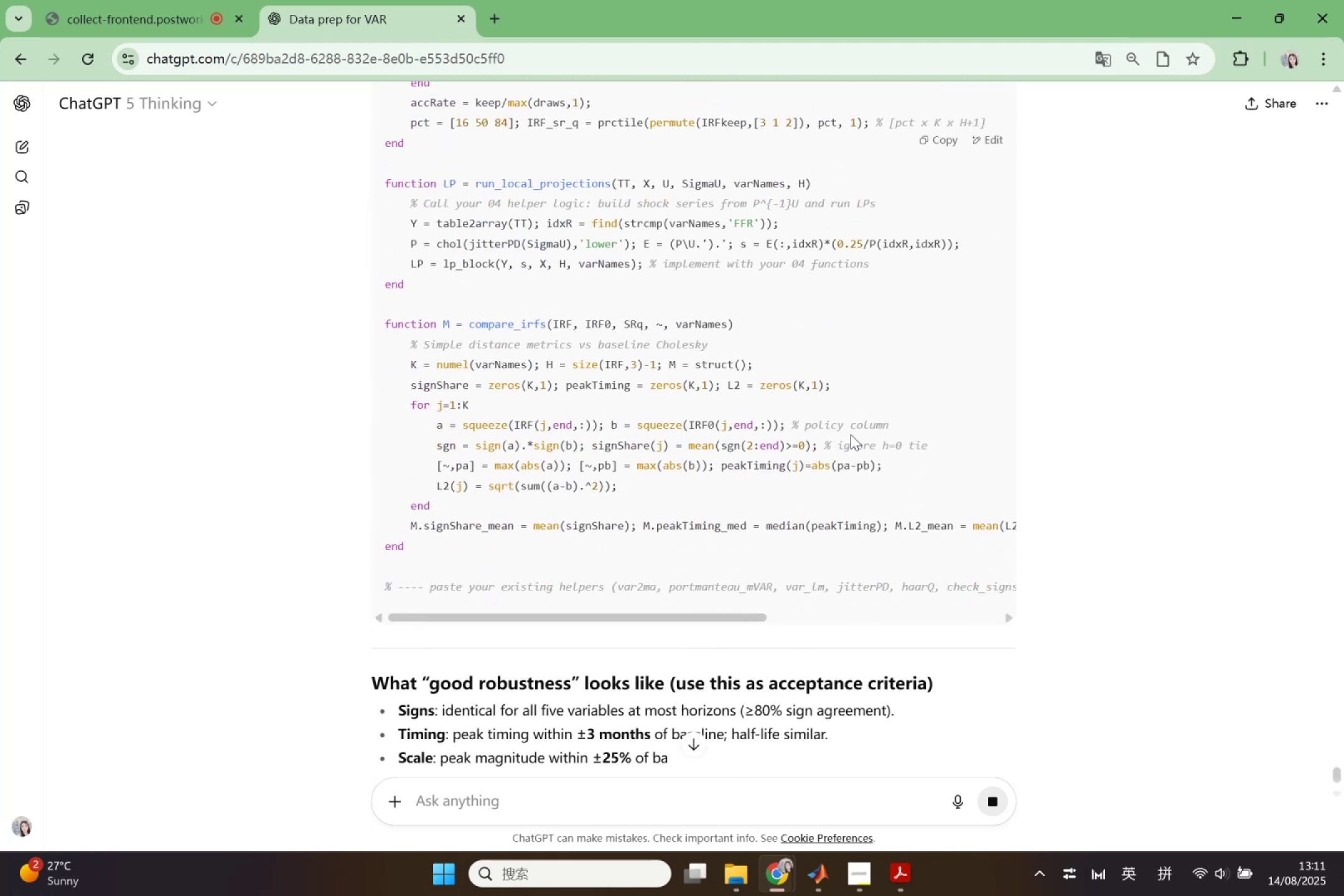 
scroll: coordinate [893, 528], scroll_direction: up, amount: 18.0
 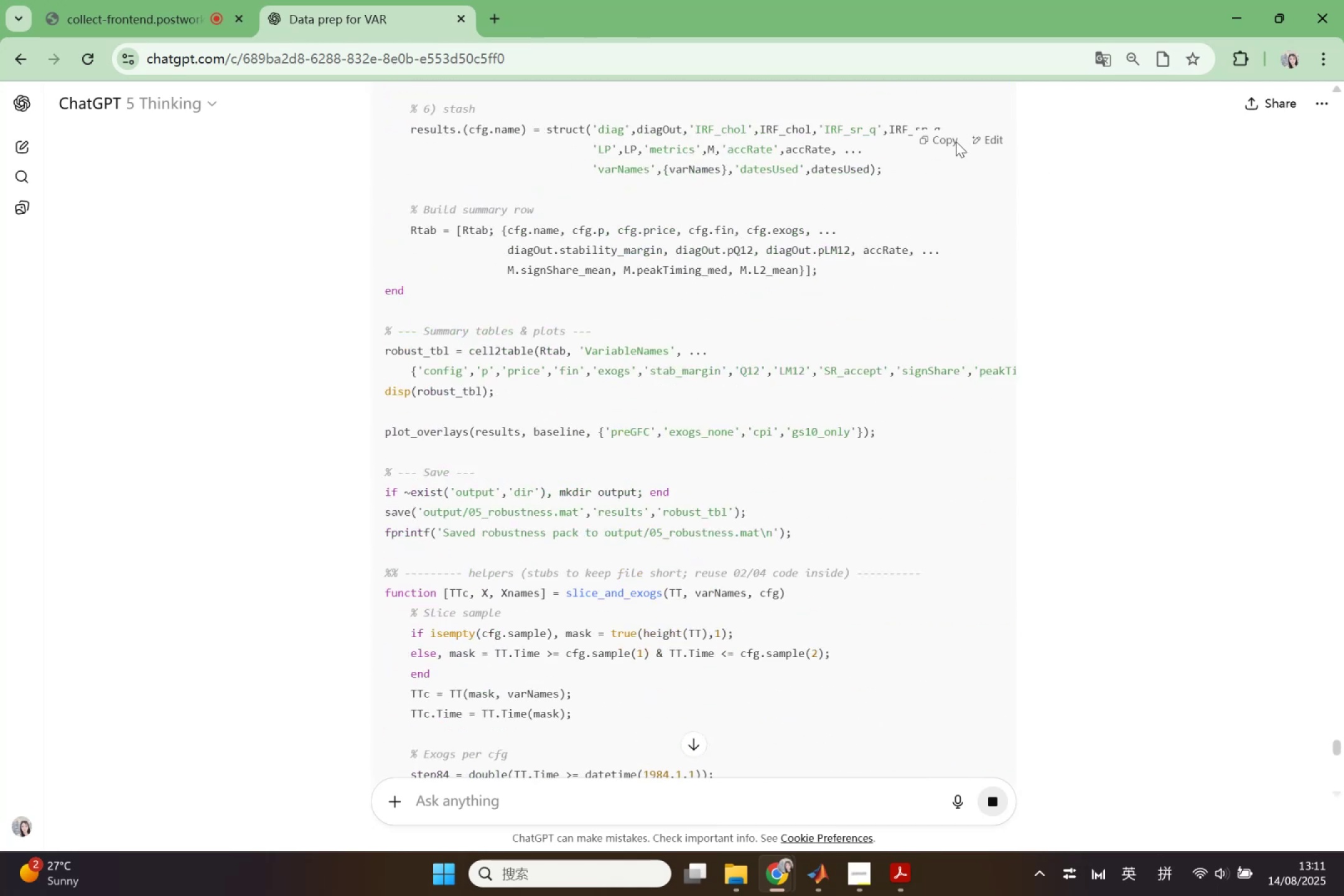 
left_click([945, 142])
 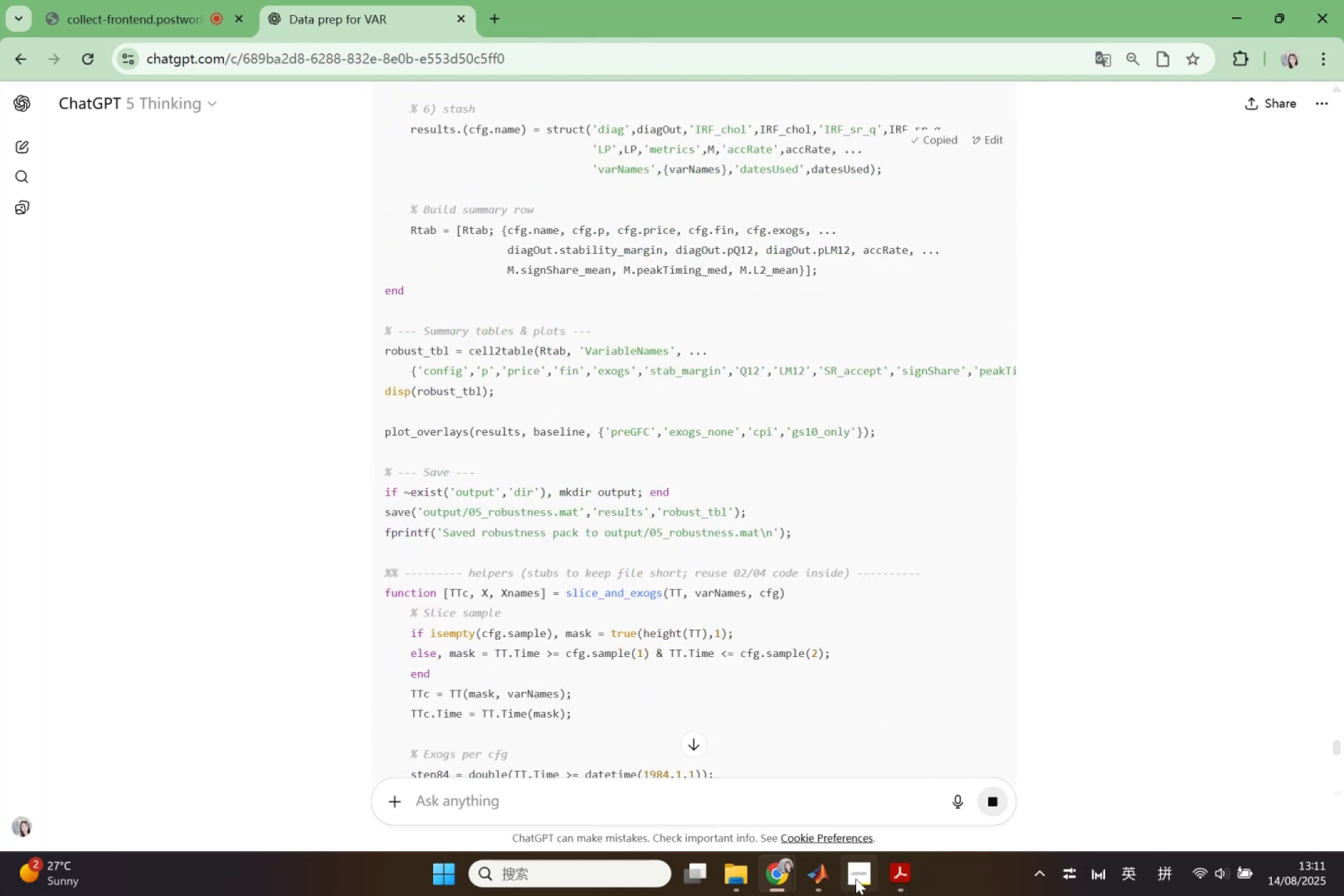 
left_click([826, 882])
 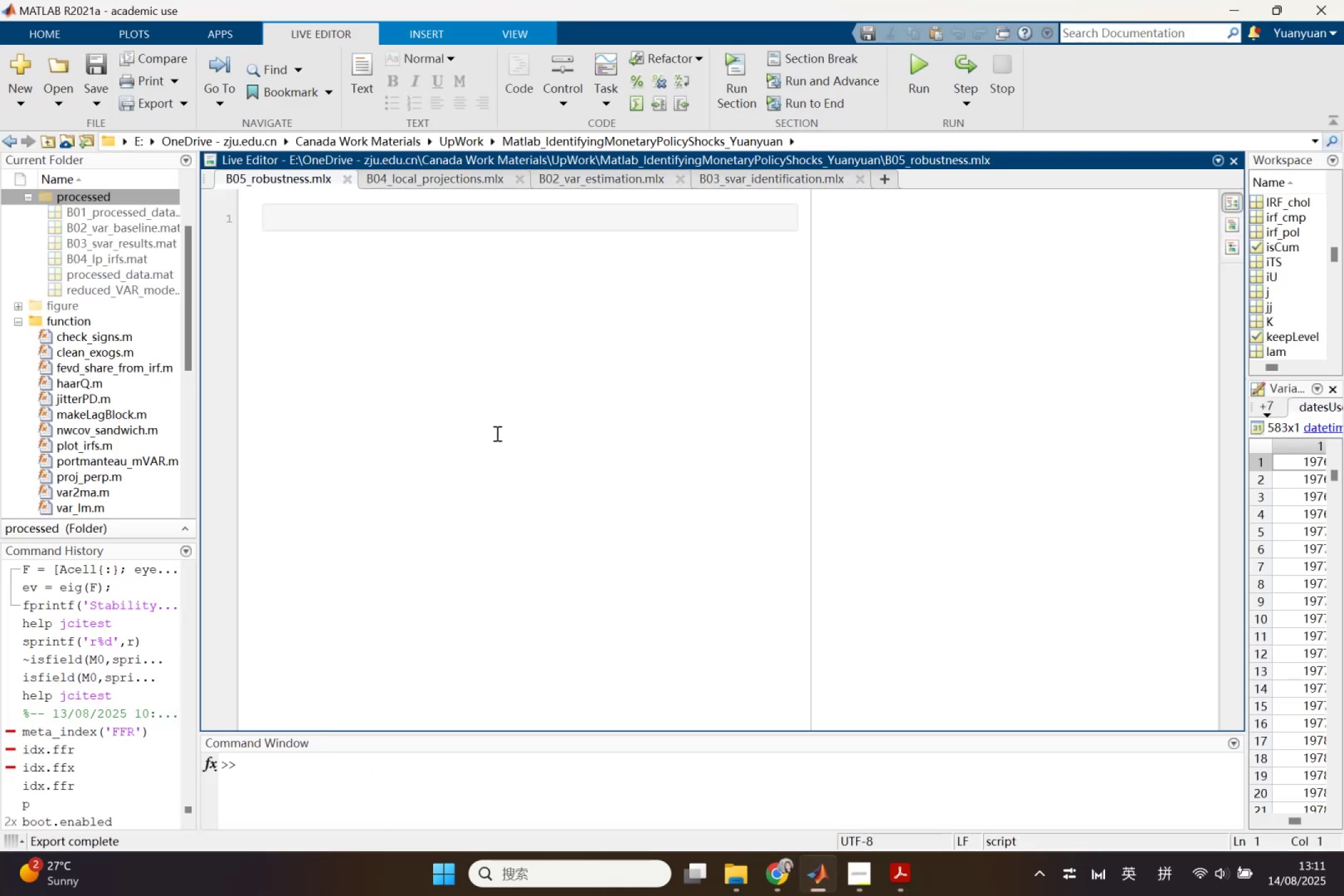 
key(Control+V)
 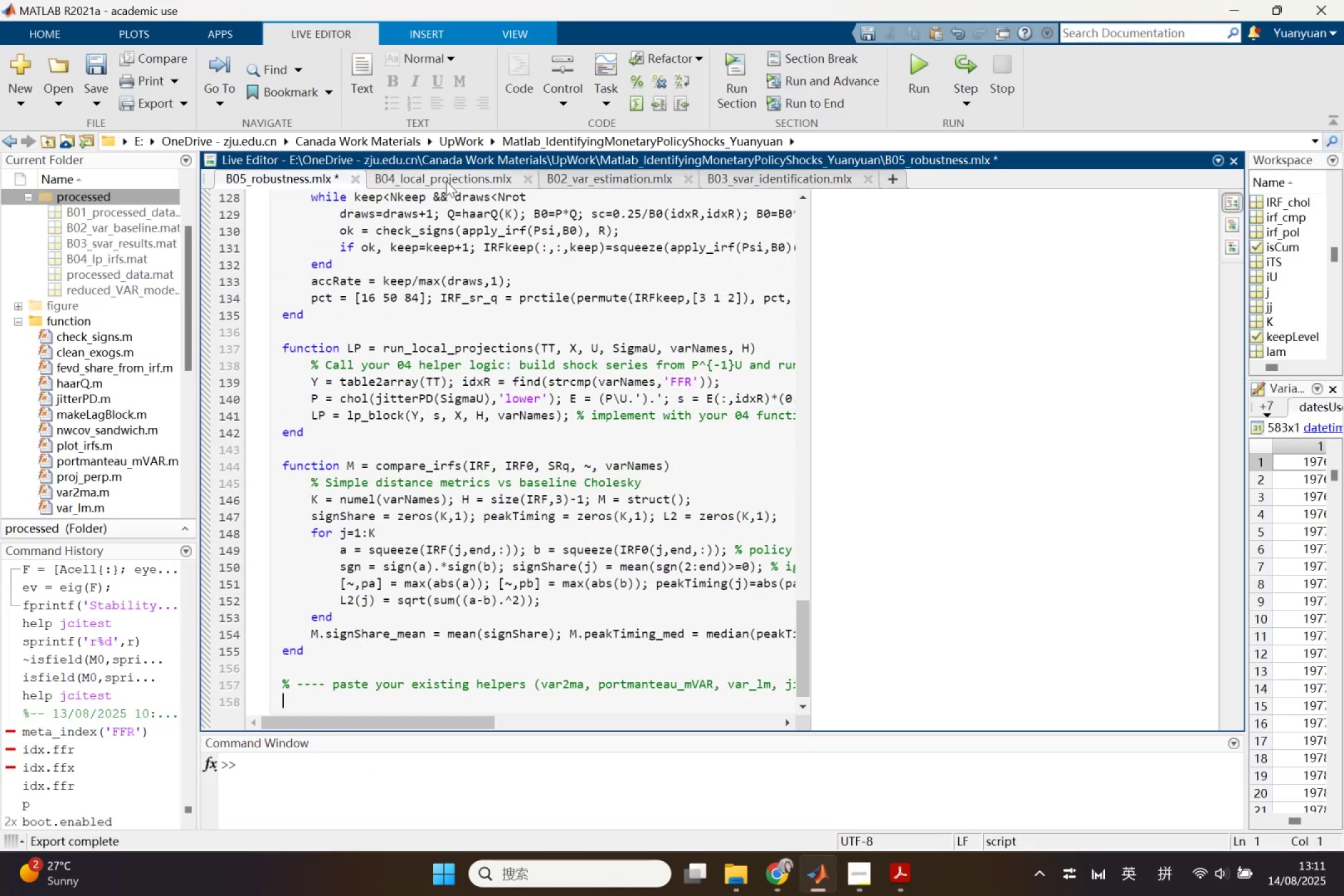 
left_click([447, 176])
 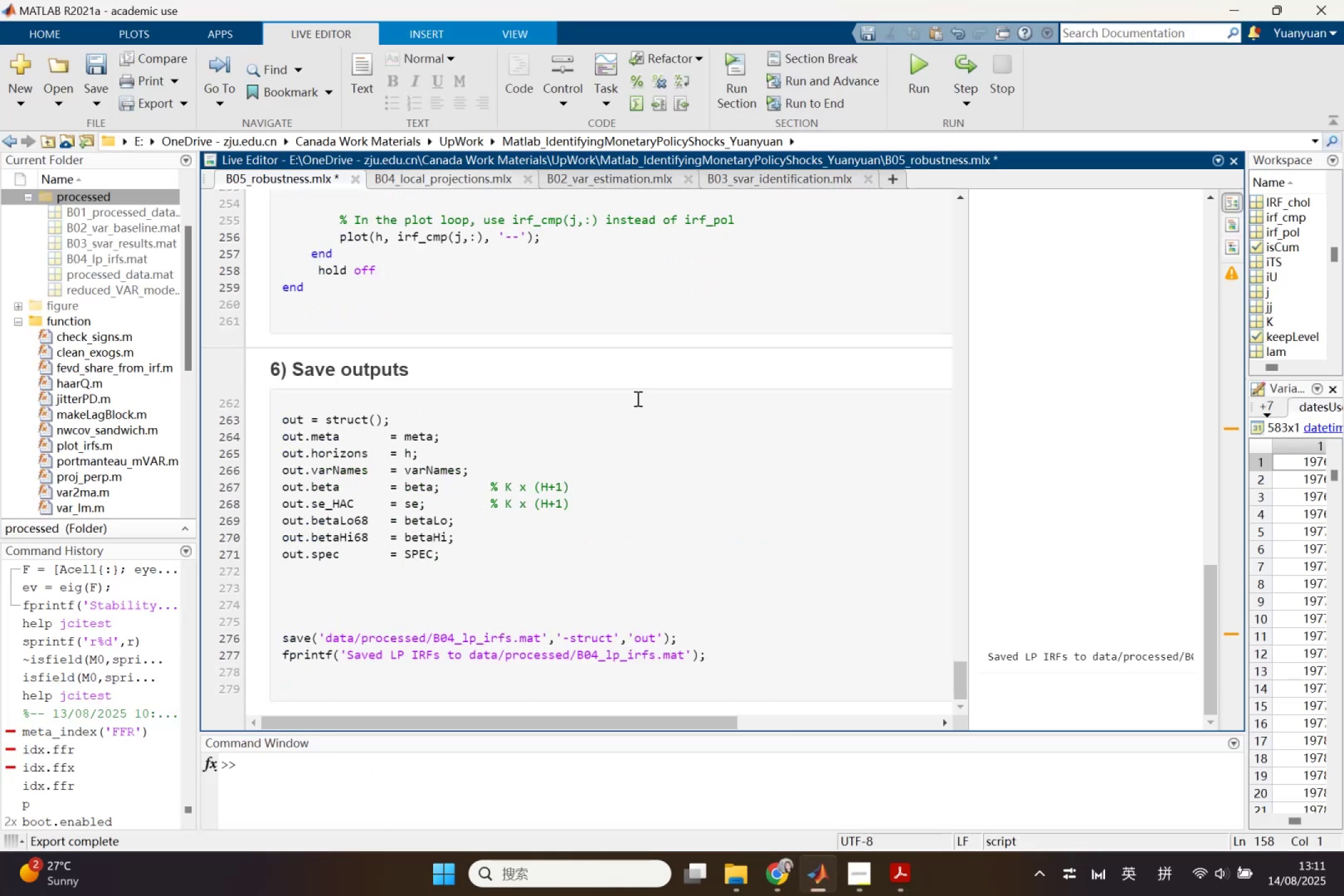 
scroll: coordinate [810, 577], scroll_direction: up, amount: 6.0
 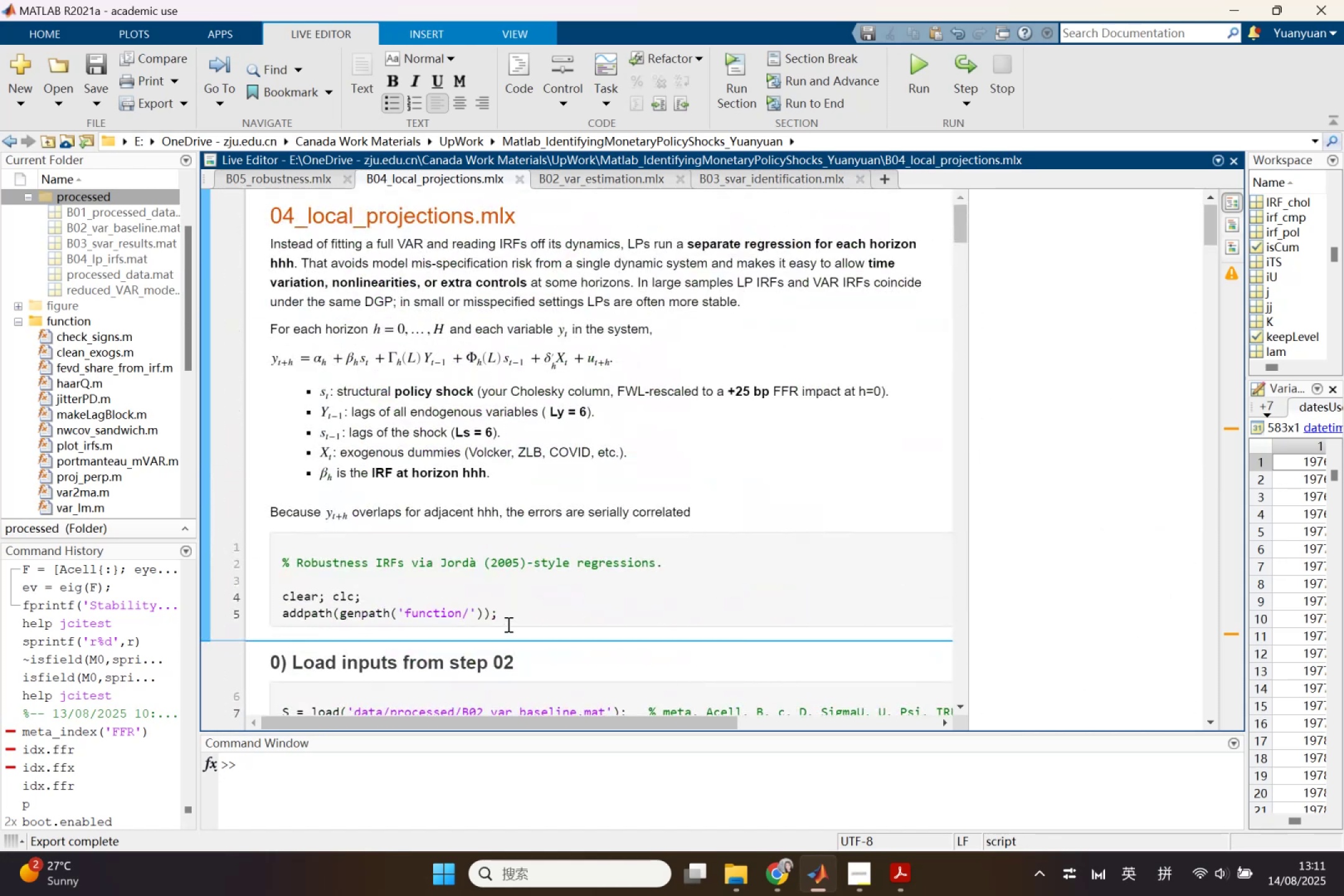 
key(Control+ControlLeft)
 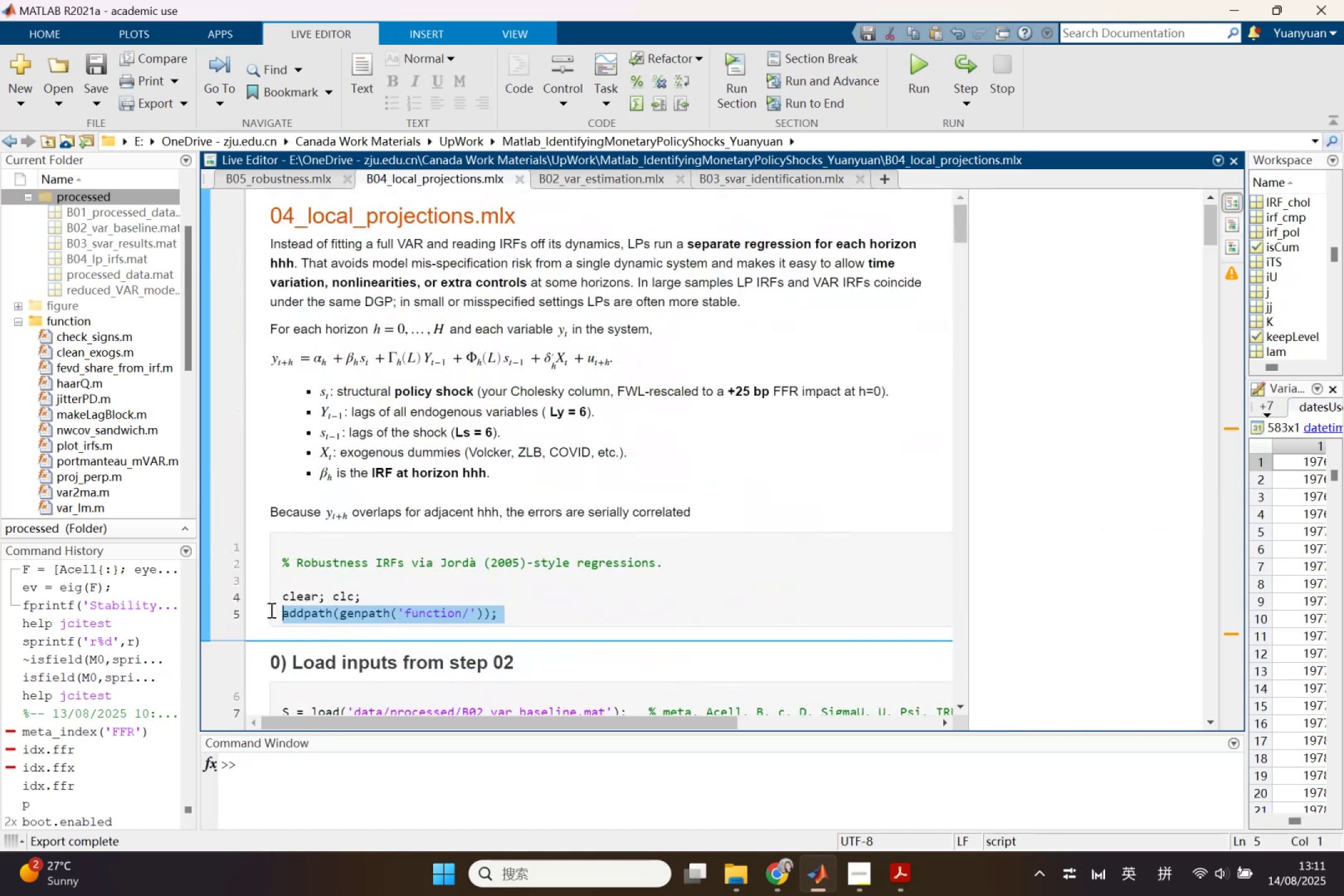 
key(Control+C)
 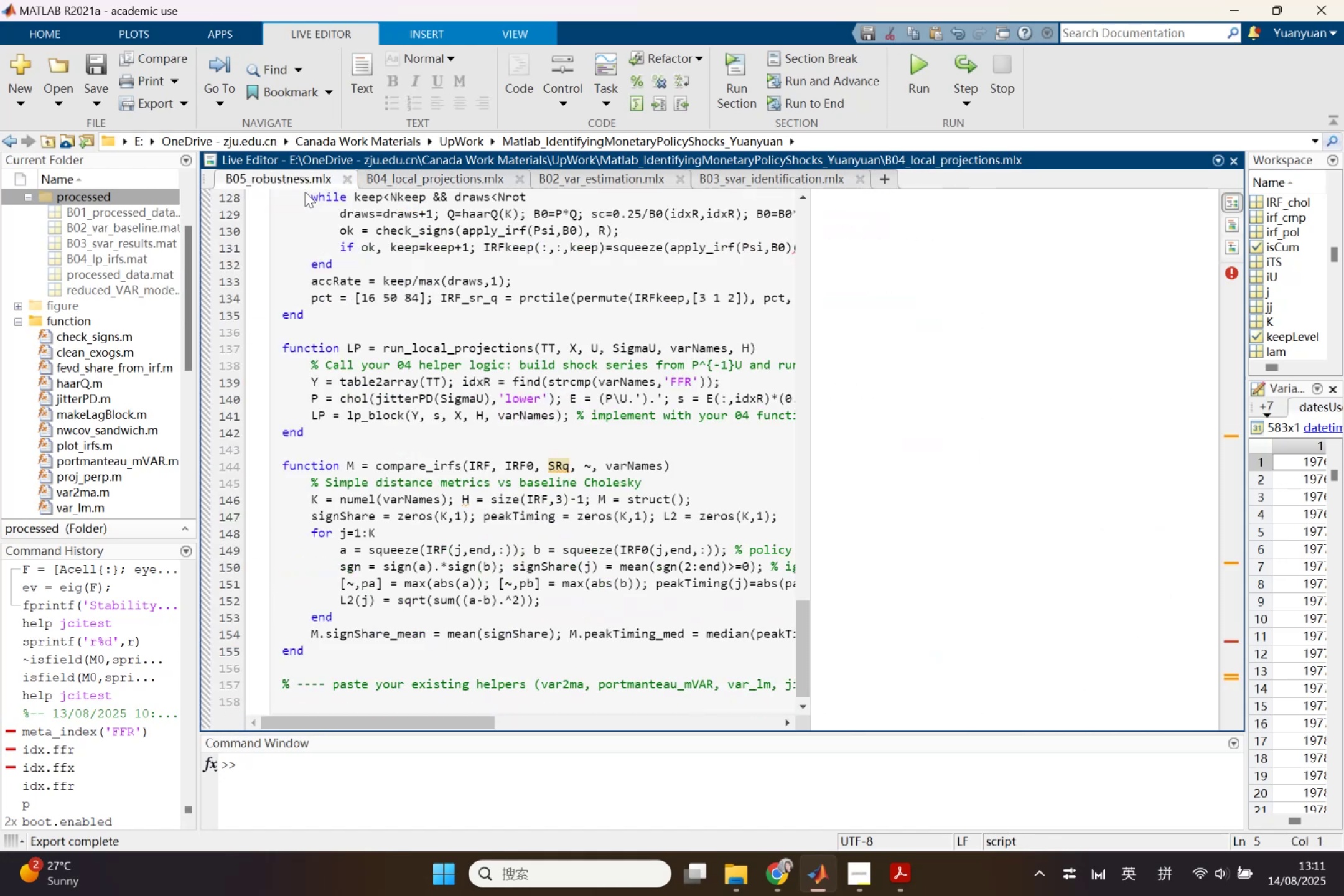 
scroll: coordinate [523, 514], scroll_direction: up, amount: 2.0
 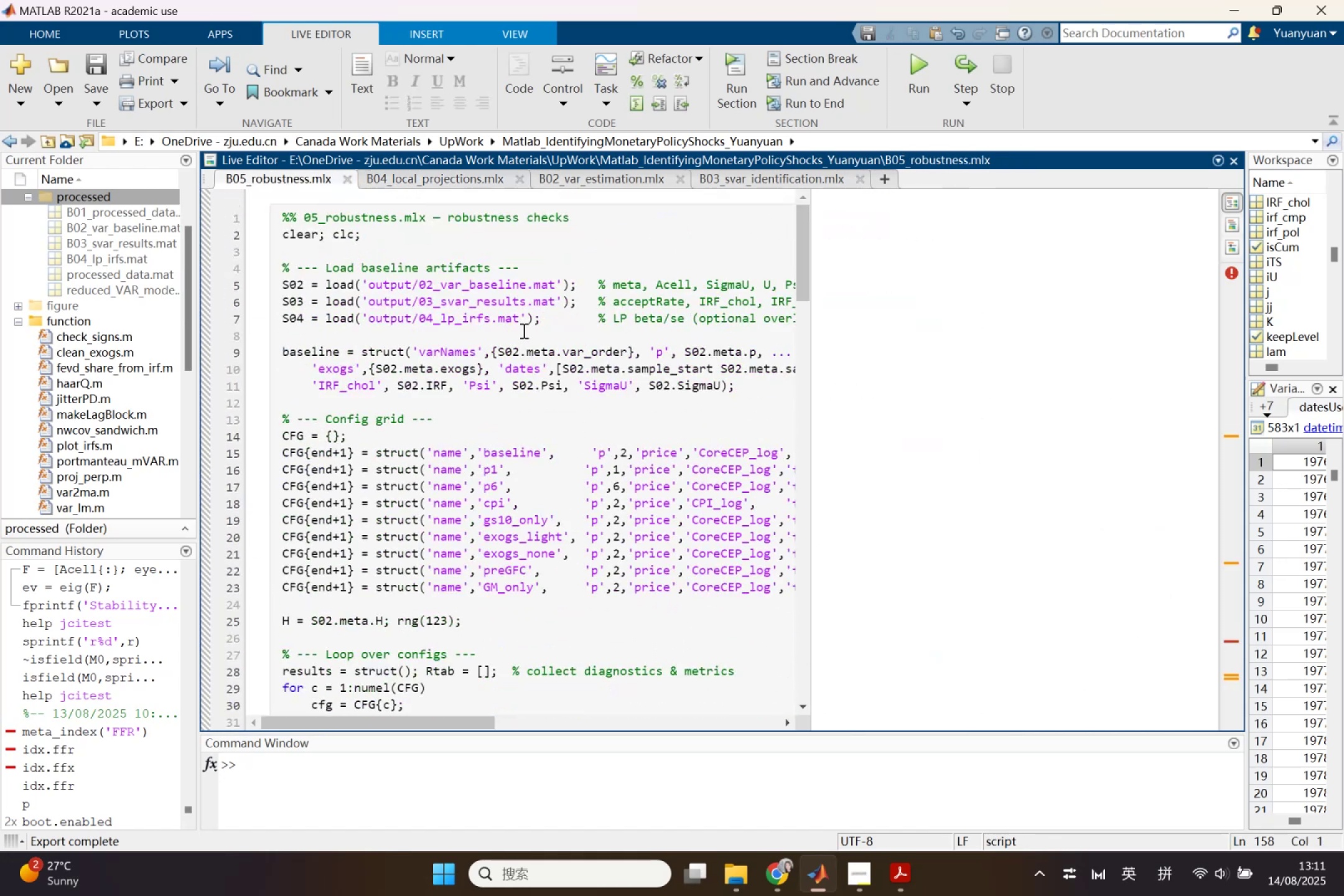 
left_click([423, 238])
 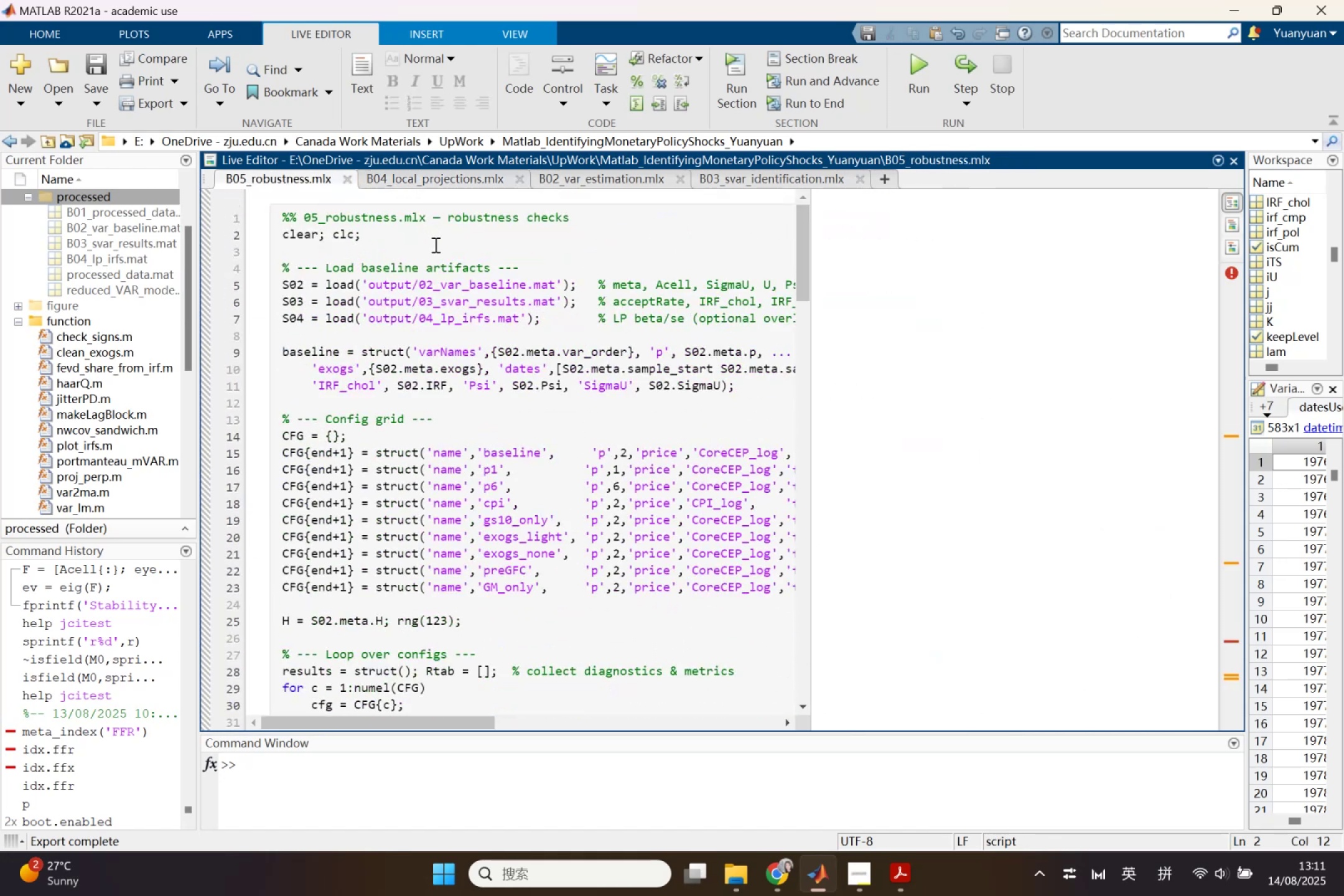 
key(Enter)
 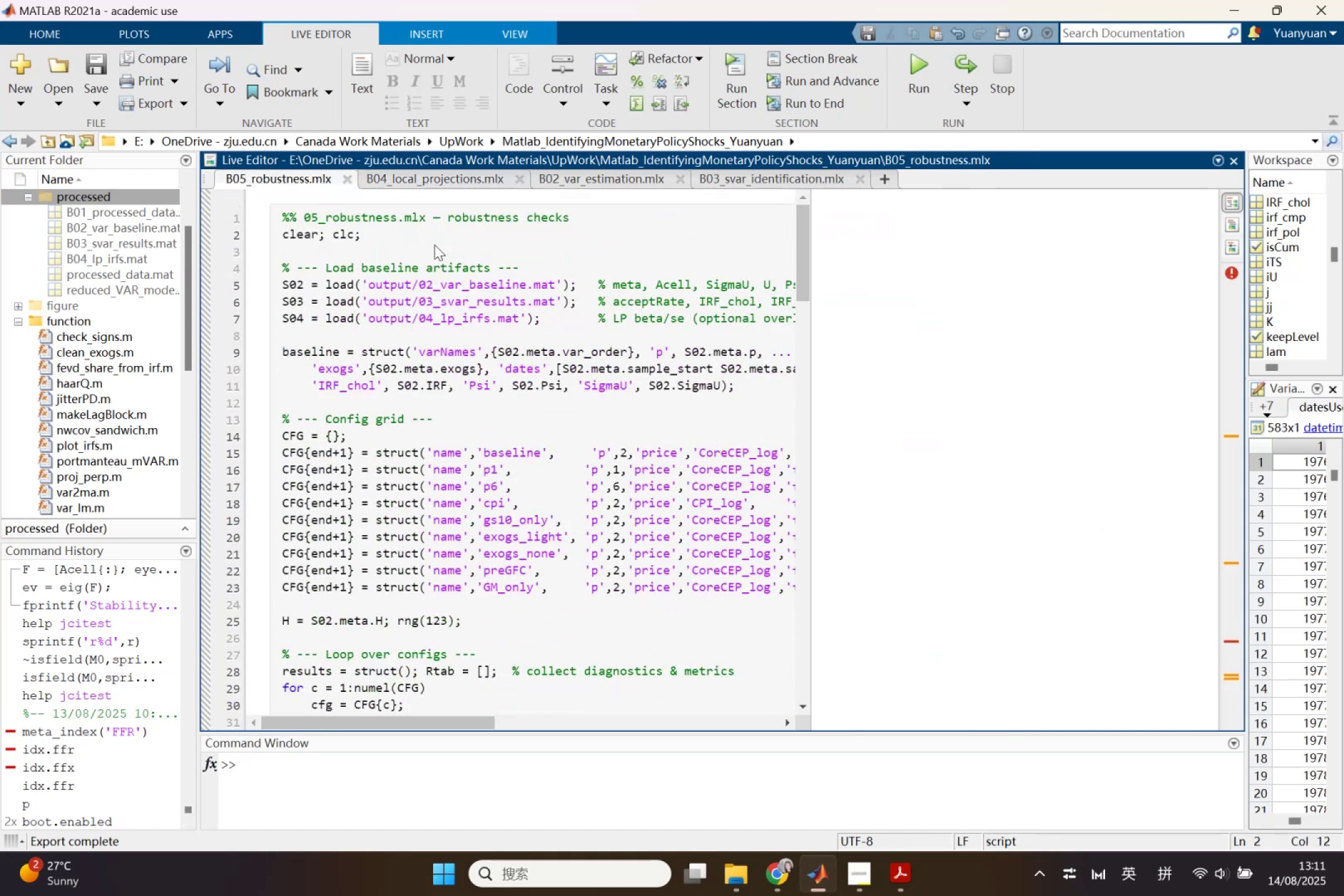 
key(Control+ControlLeft)
 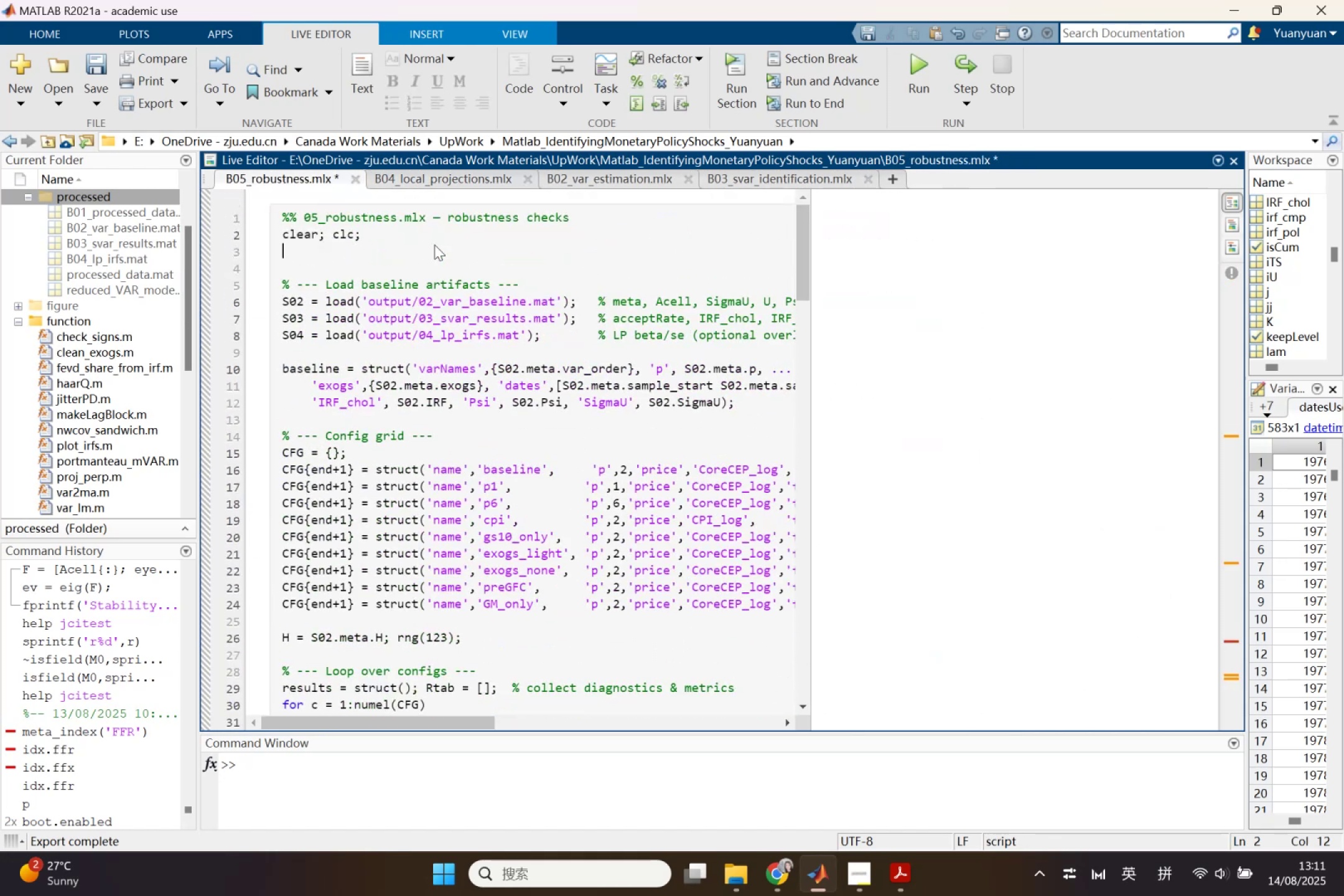 
key(Control+V)
 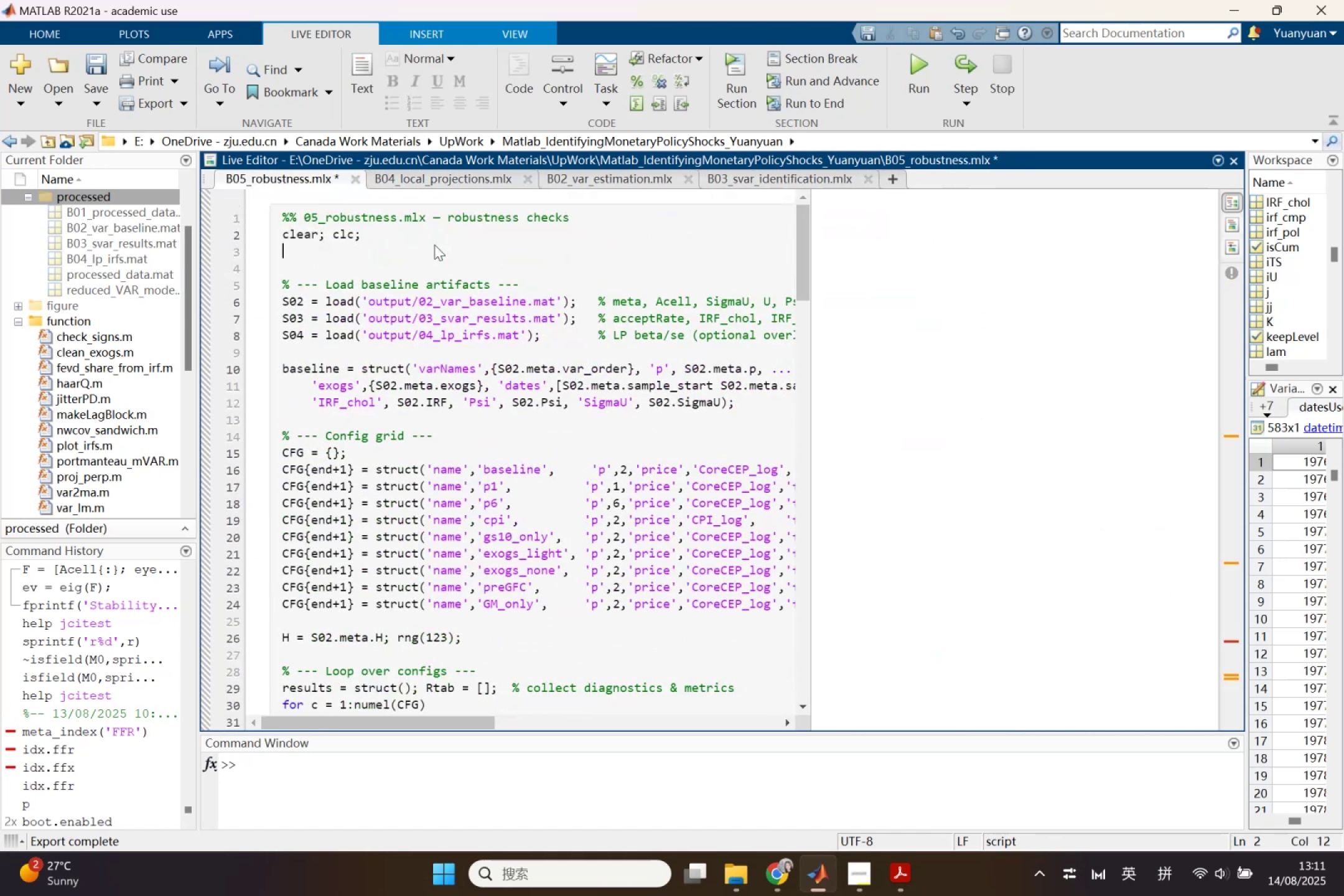 
key(Control+ControlLeft)
 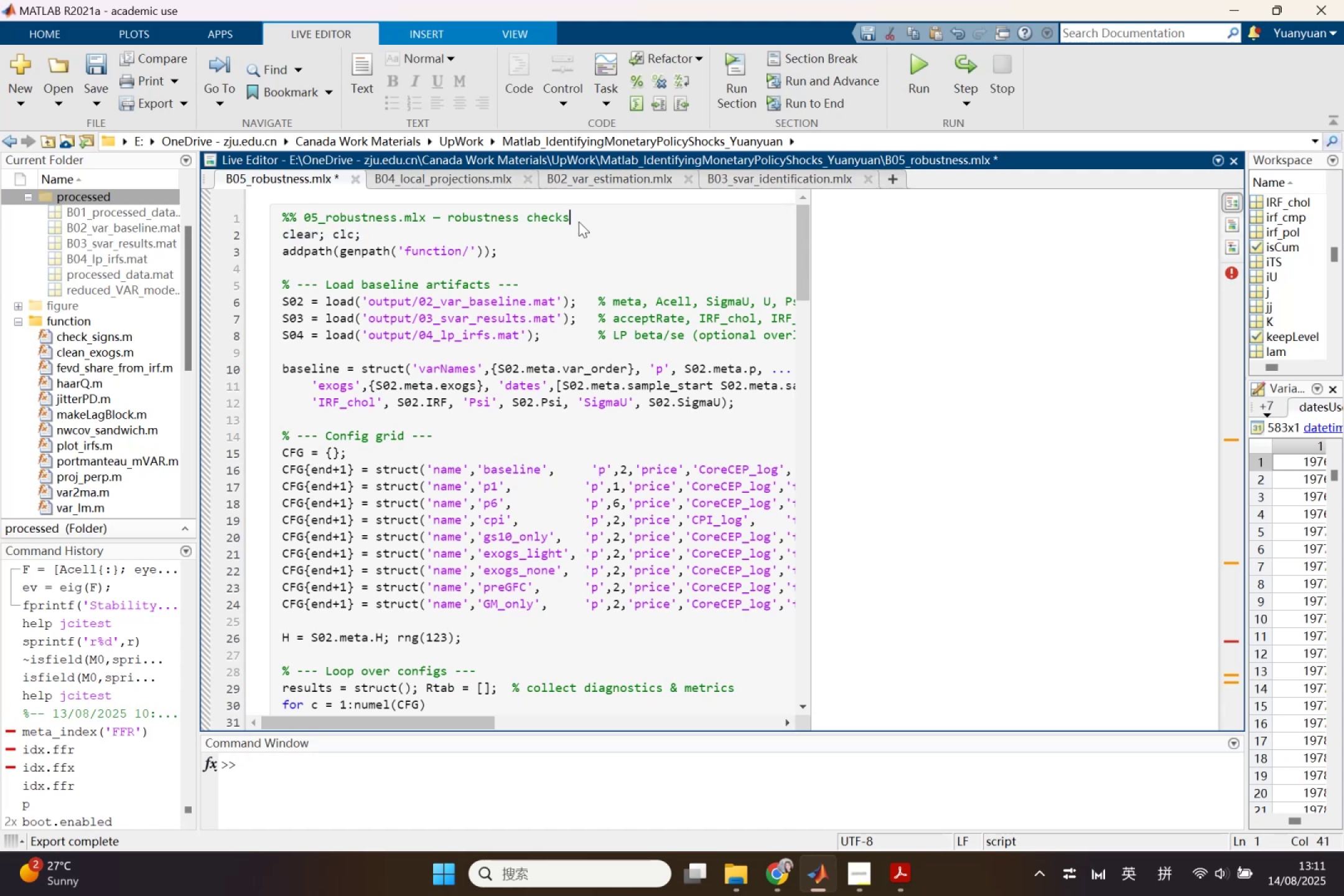 
key(Enter)
 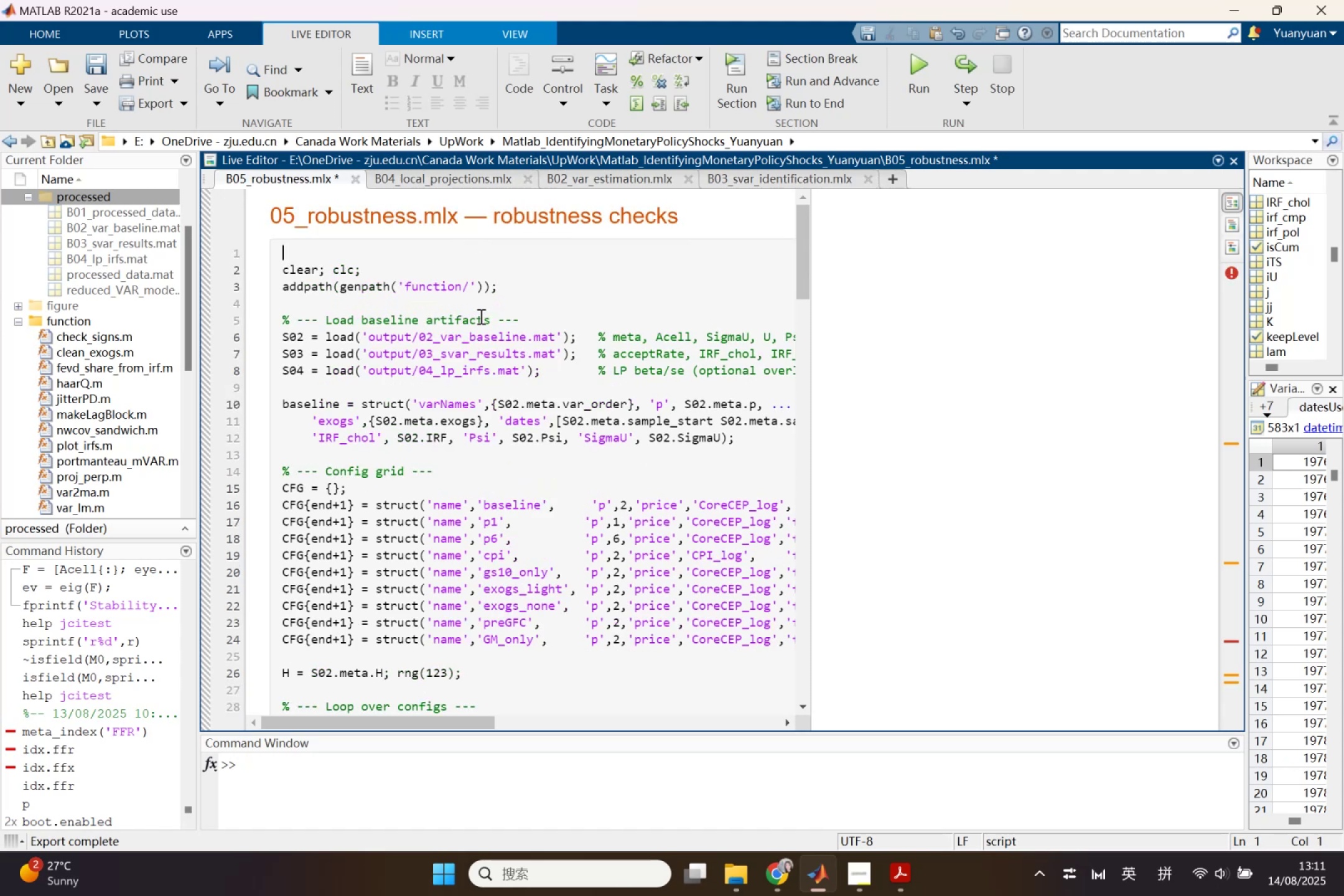 
wait(6.98)
 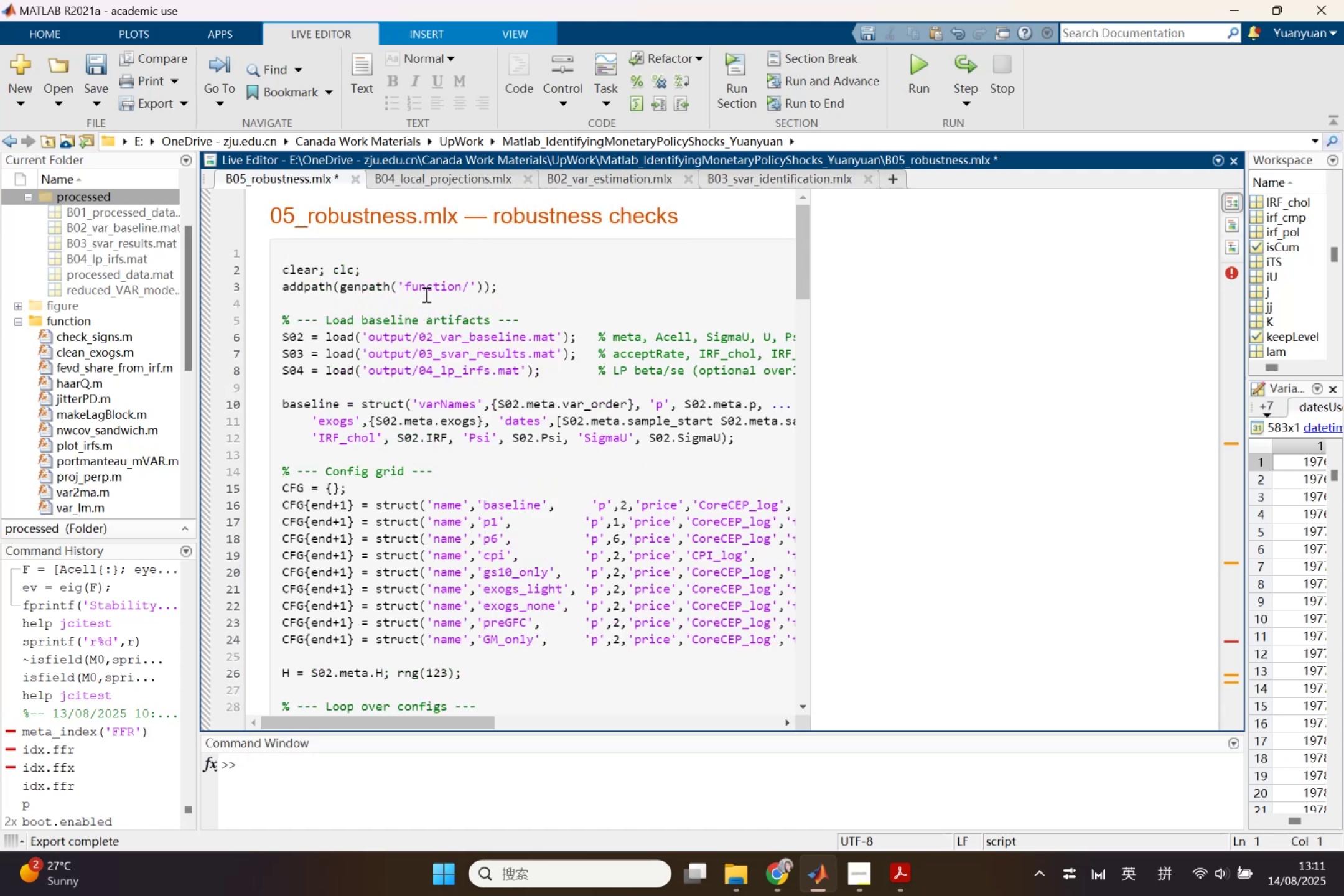 
scroll: coordinate [455, 561], scroll_direction: down, amount: 5.0
 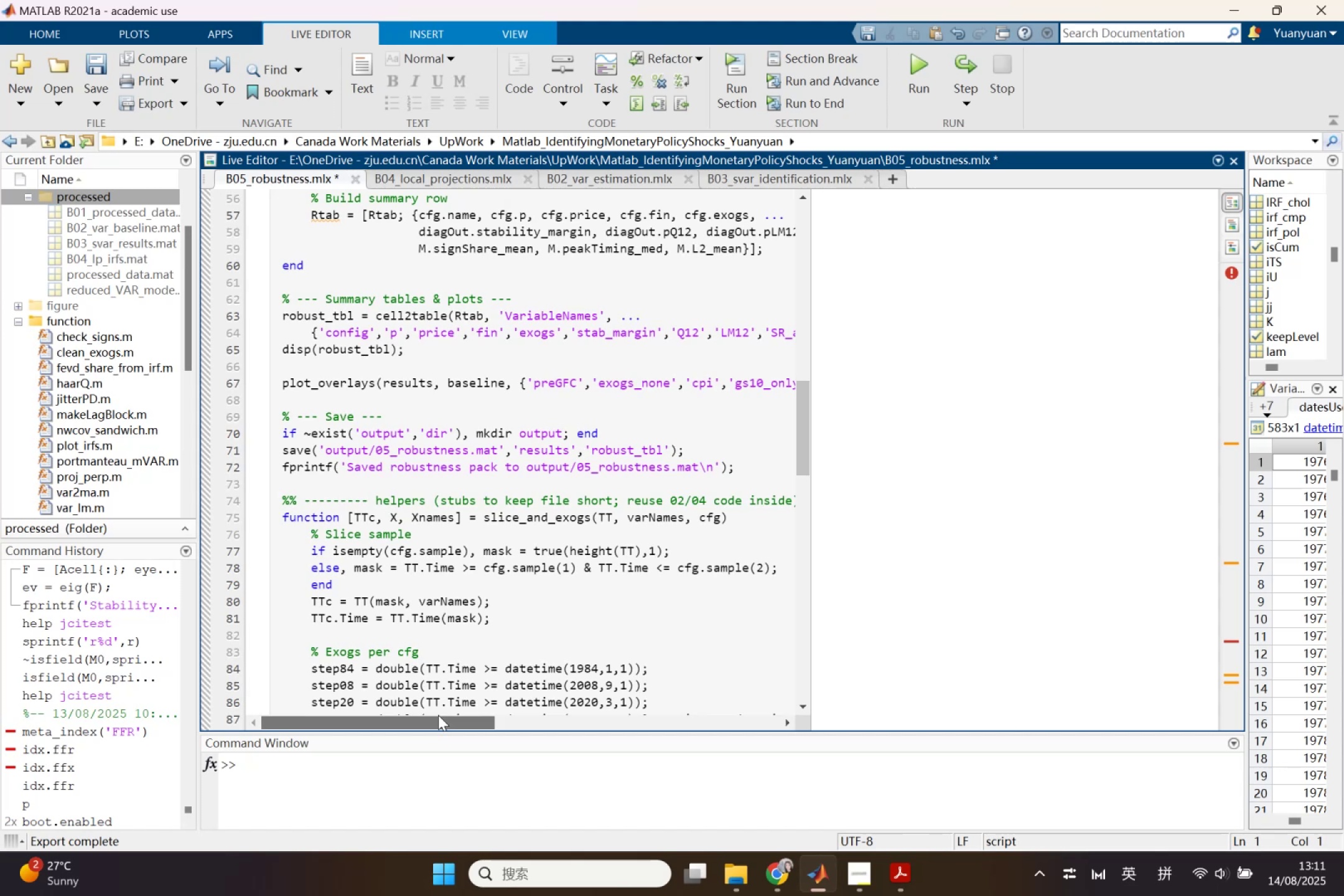 
wait(6.37)
 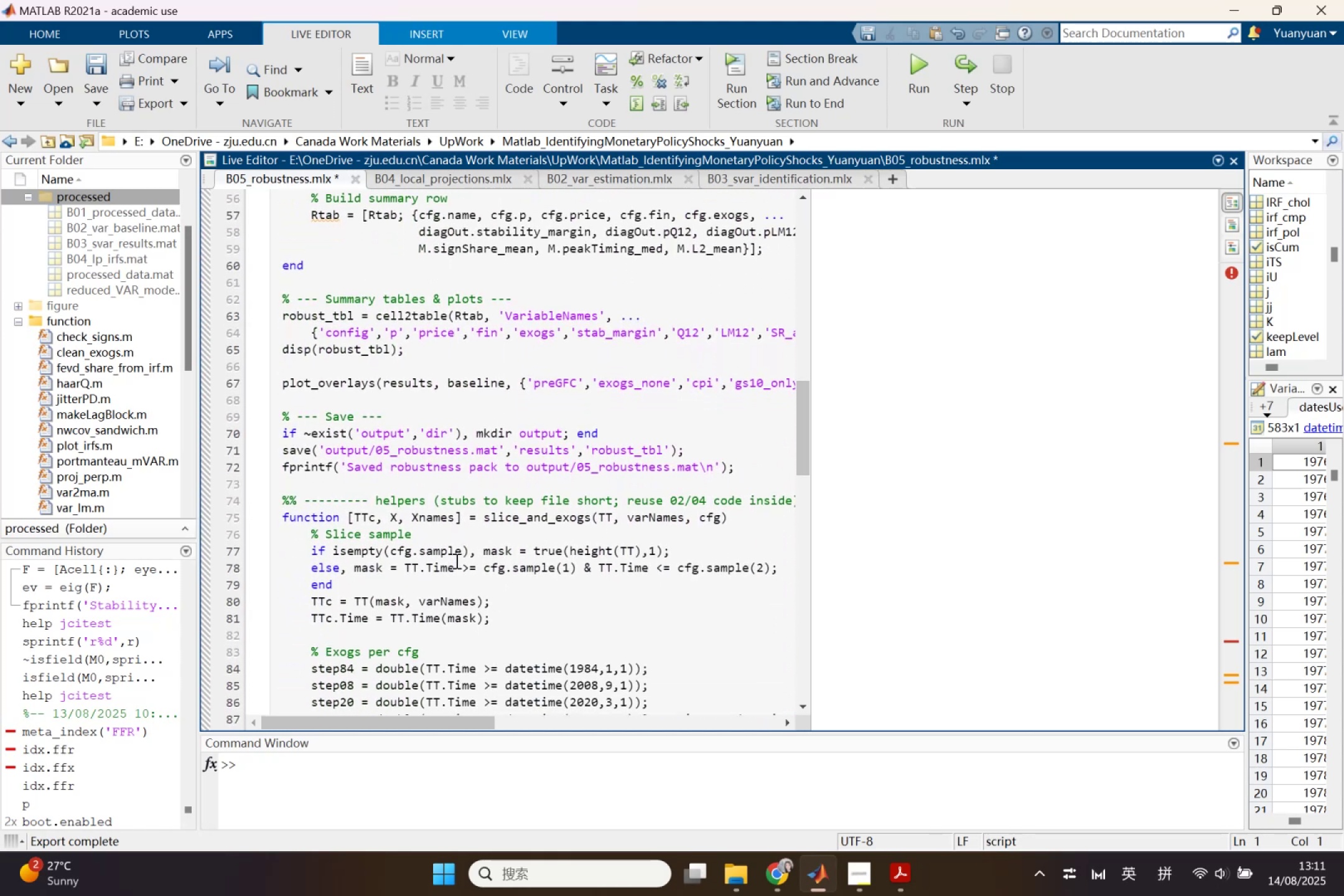 
left_click([667, 496])
 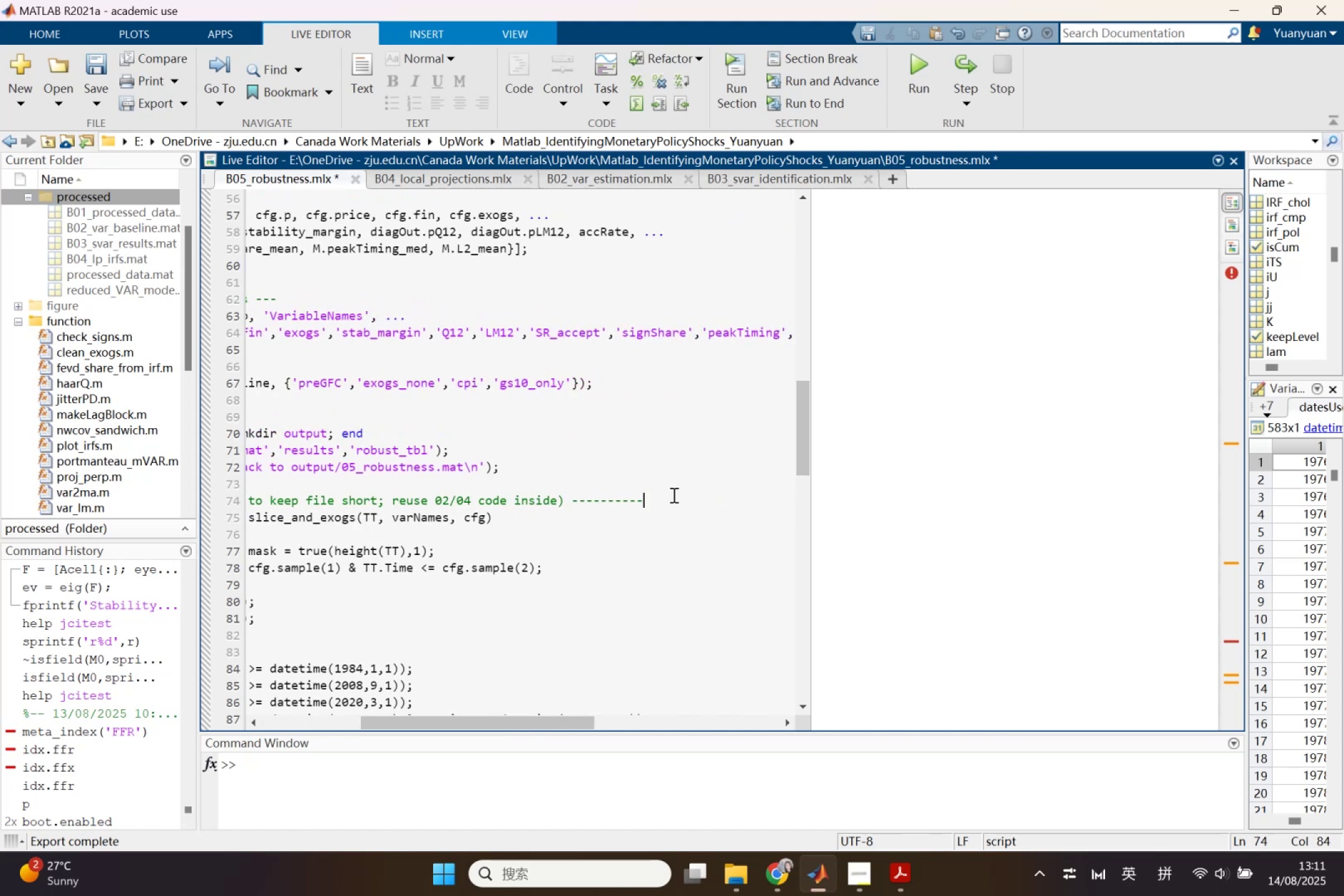 
key(Enter)
 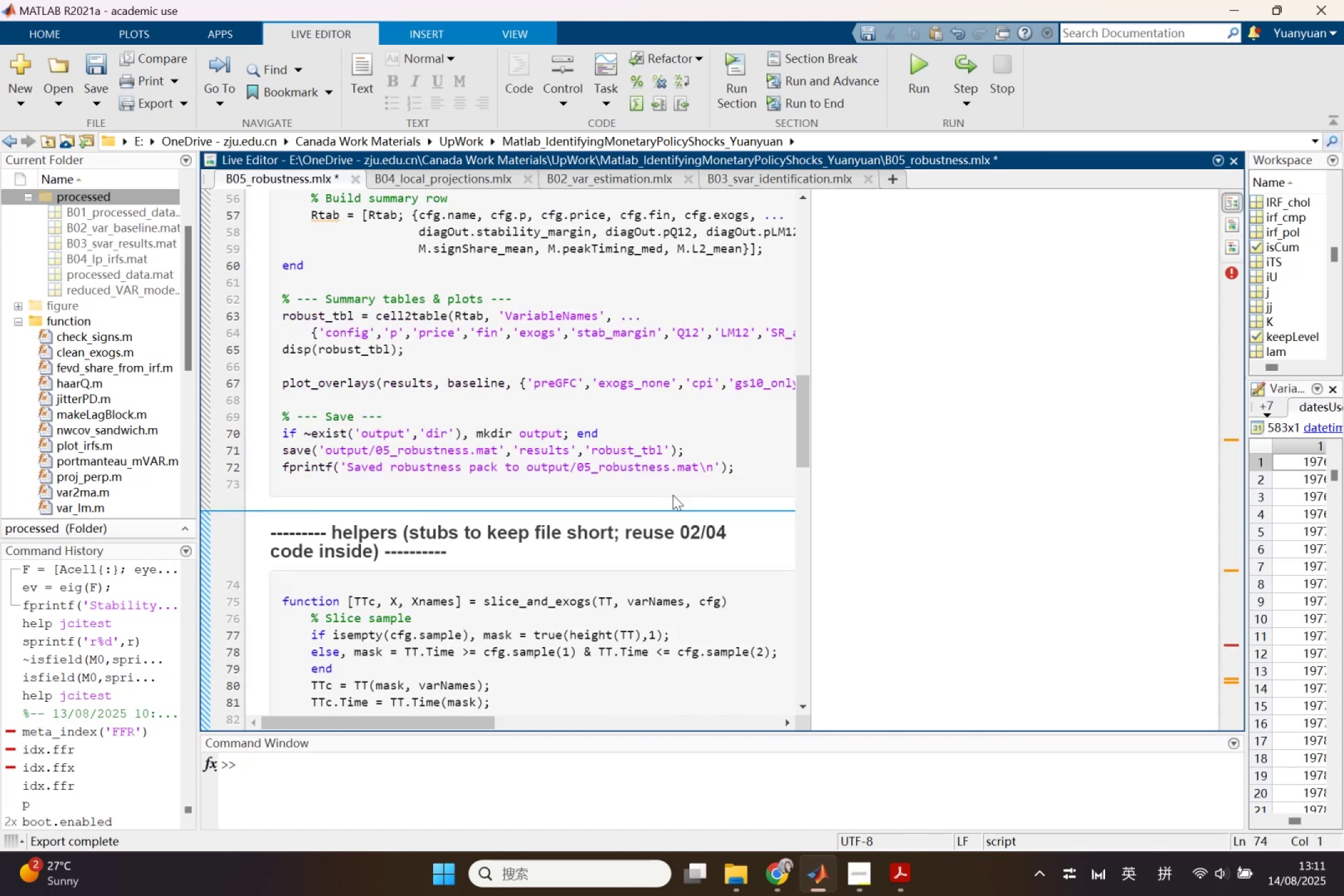 
scroll: coordinate [673, 495], scroll_direction: down, amount: 9.0
 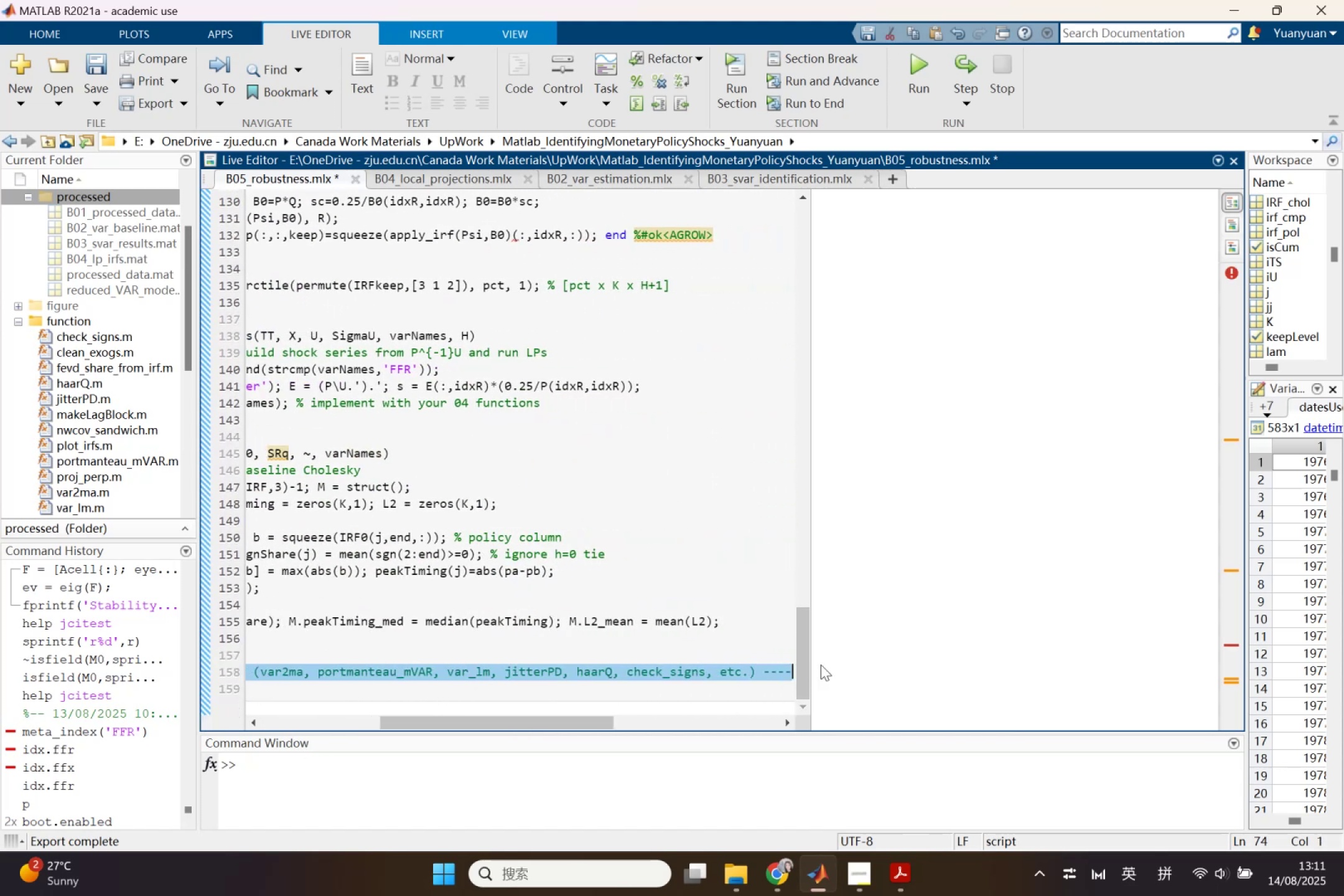 
key(Backspace)
 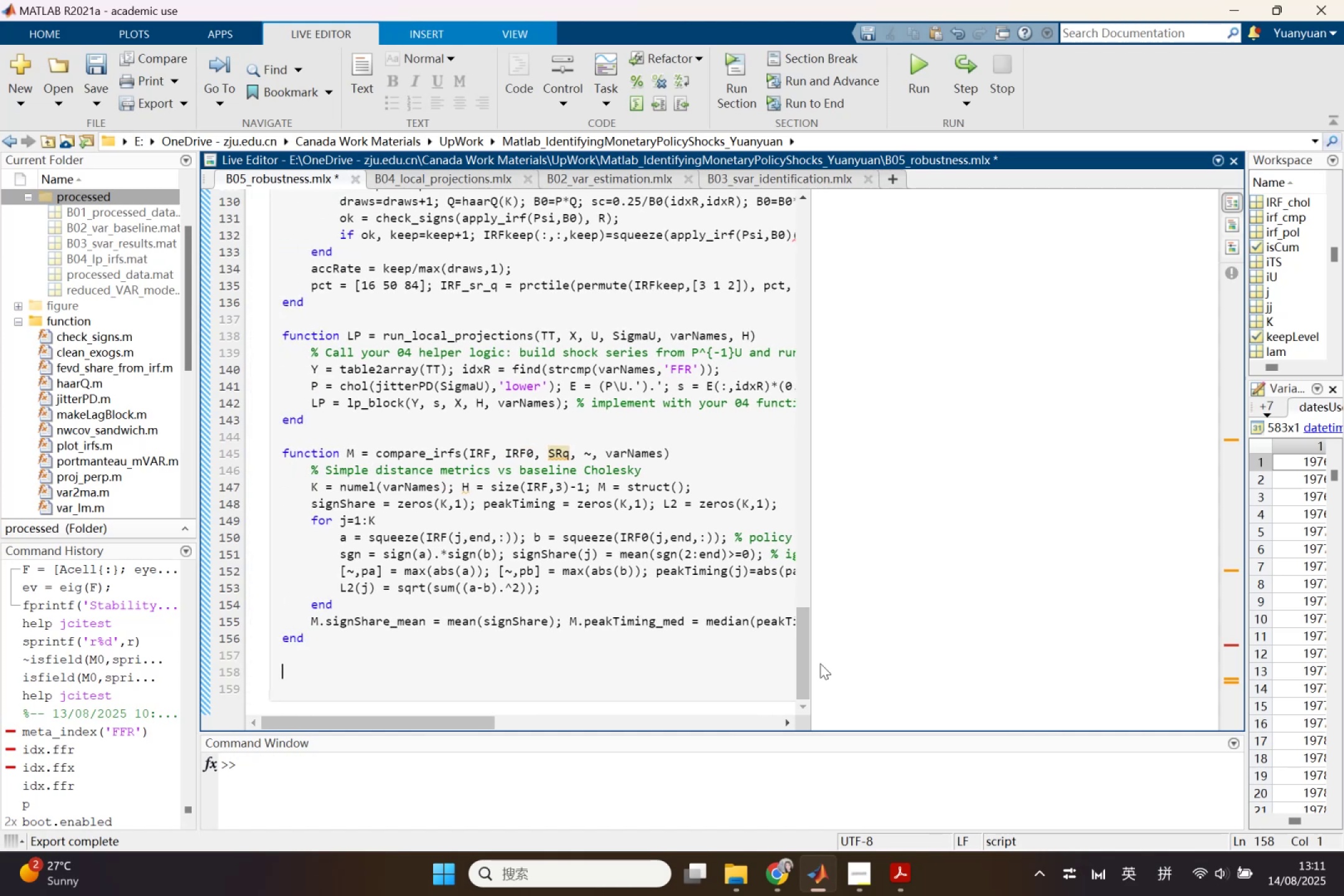 
key(Backspace)
 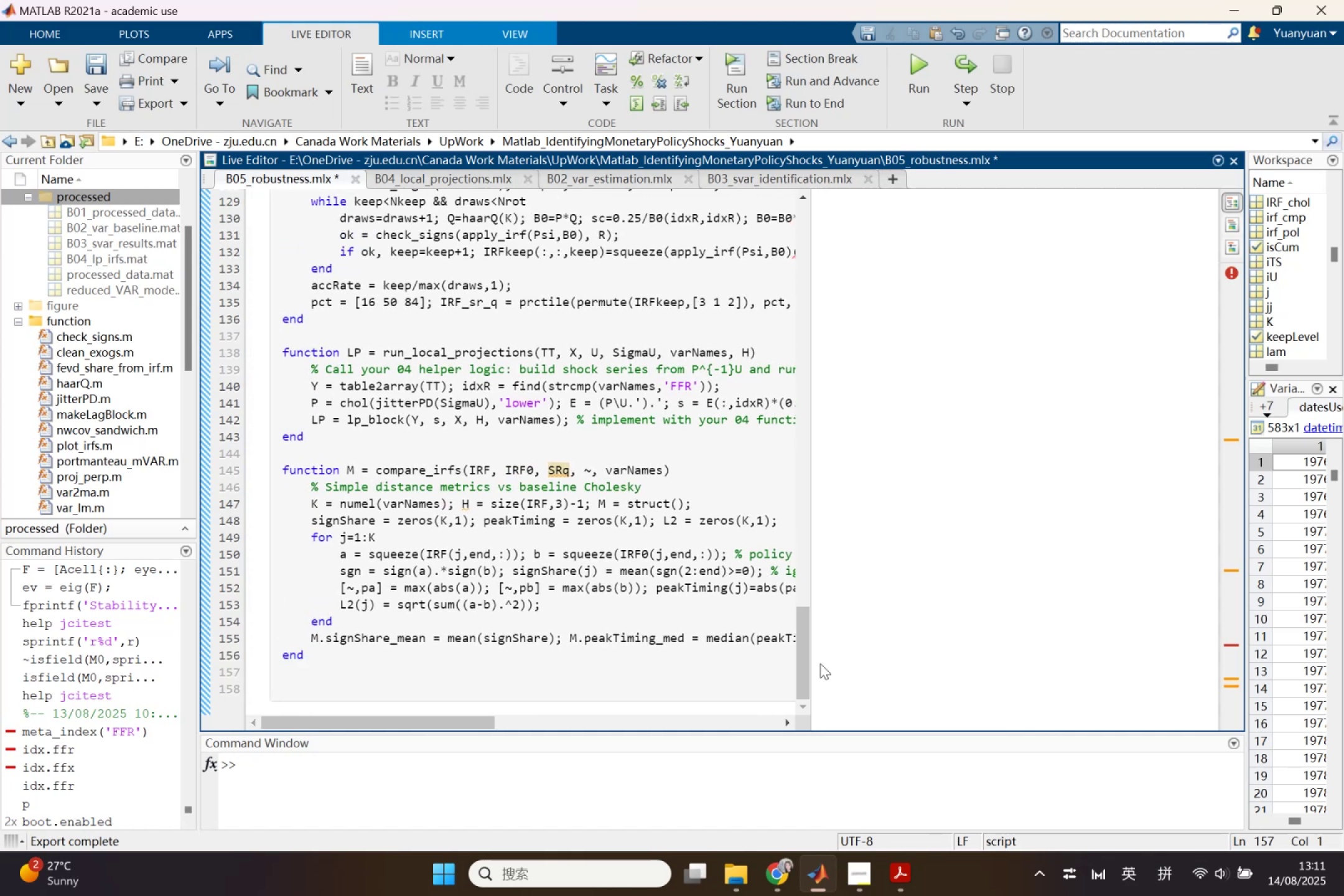 
scroll: coordinate [661, 602], scroll_direction: up, amount: 7.0
 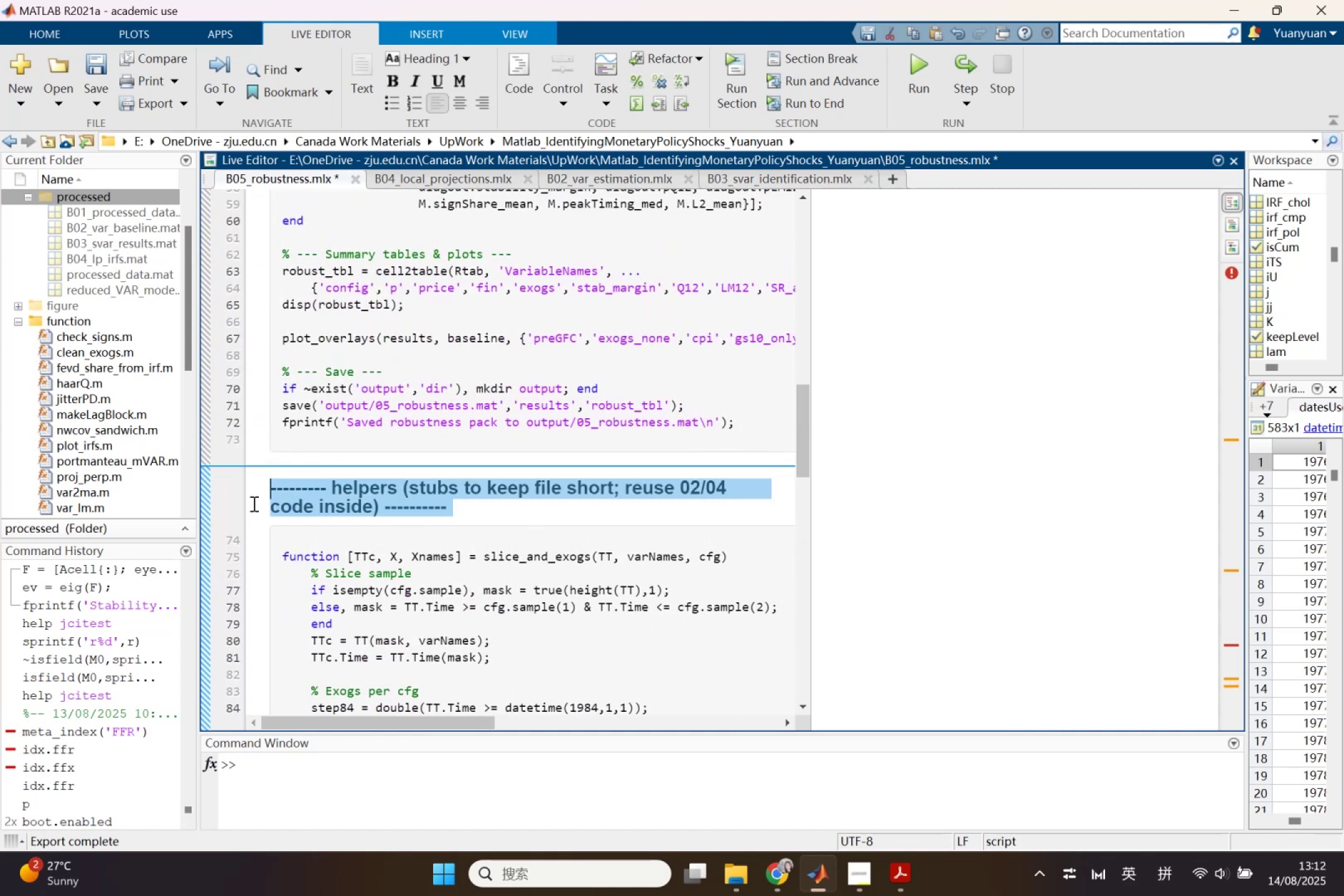 
key(Backspace)
 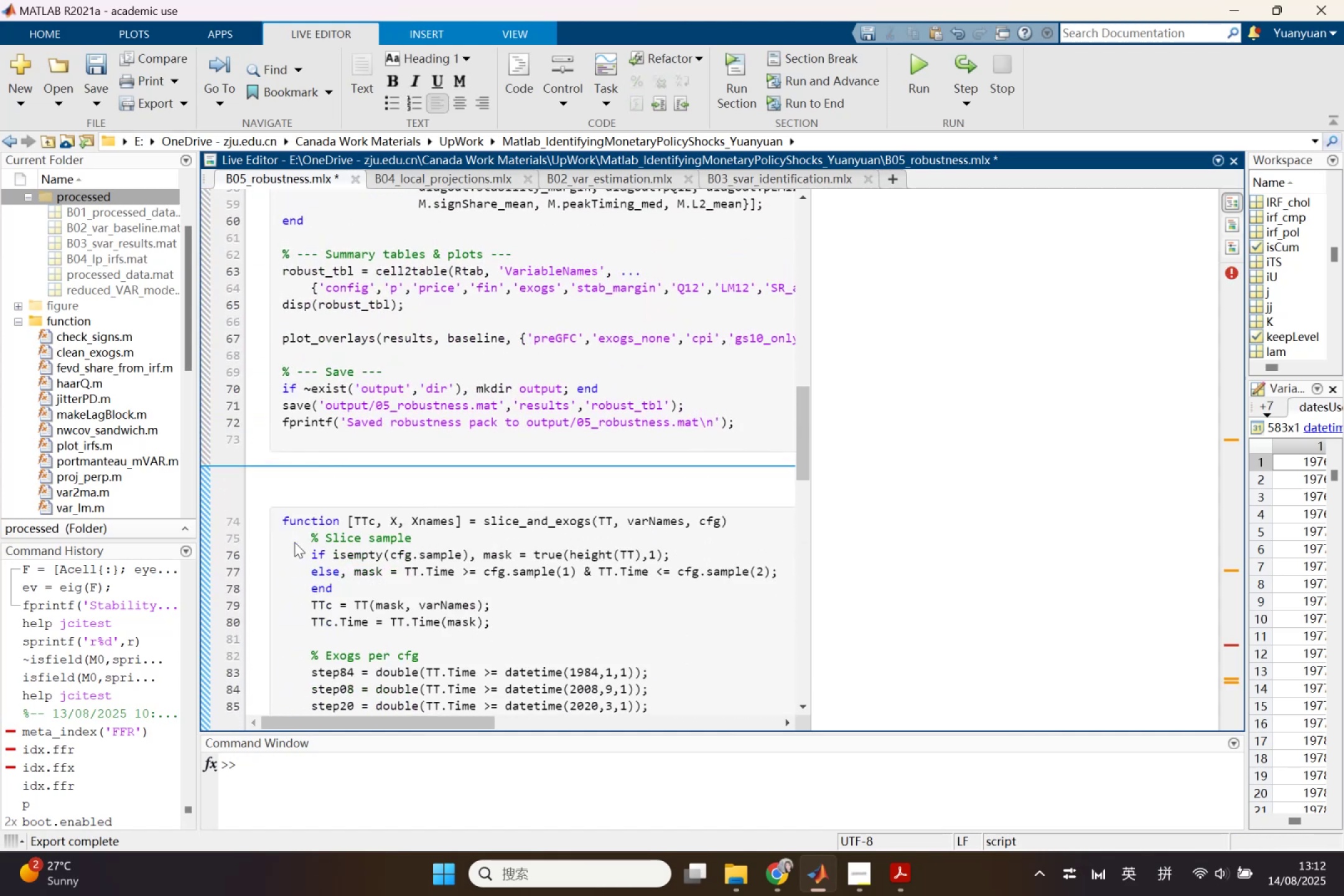 
key(Backspace)
 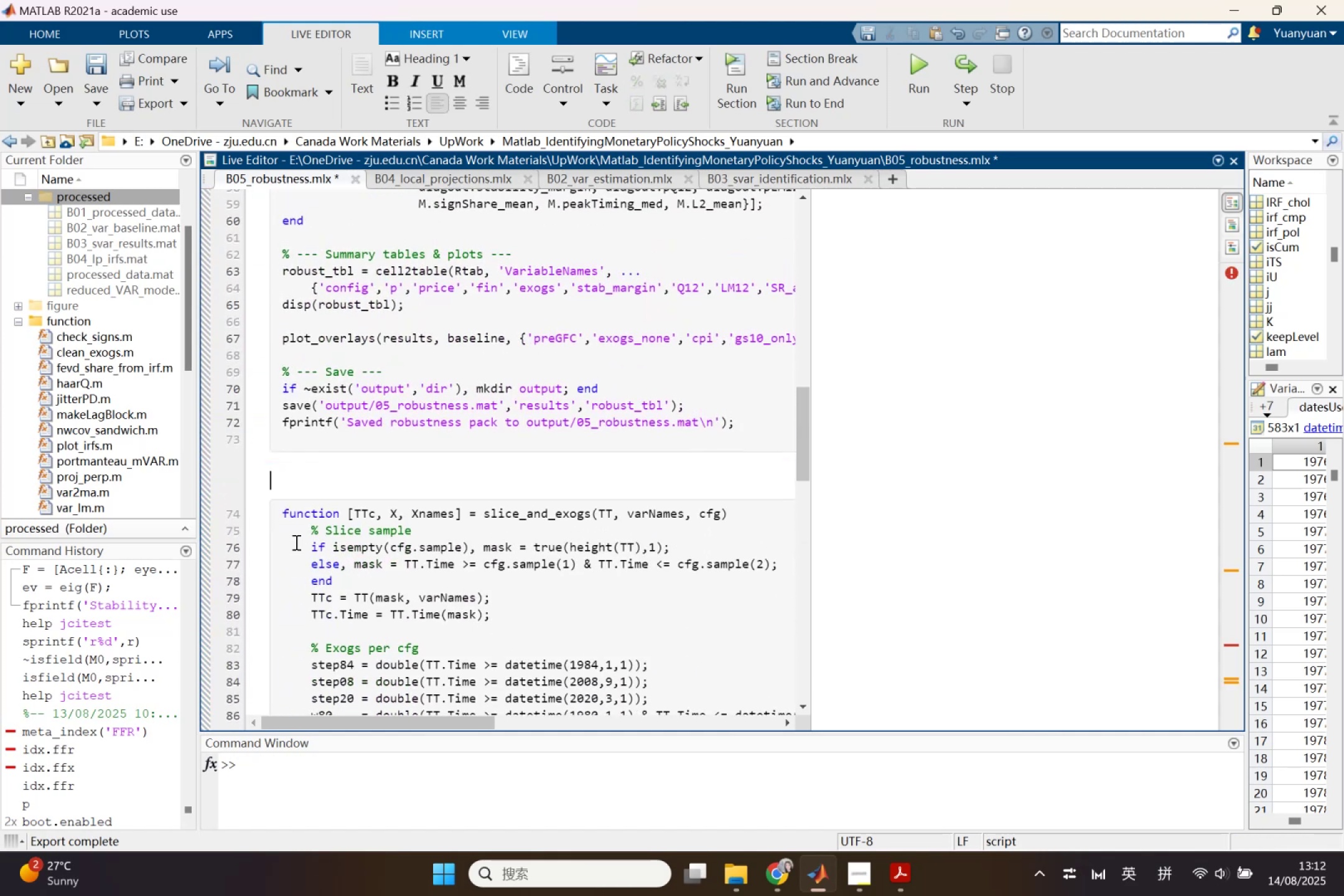 
key(Control+ControlLeft)
 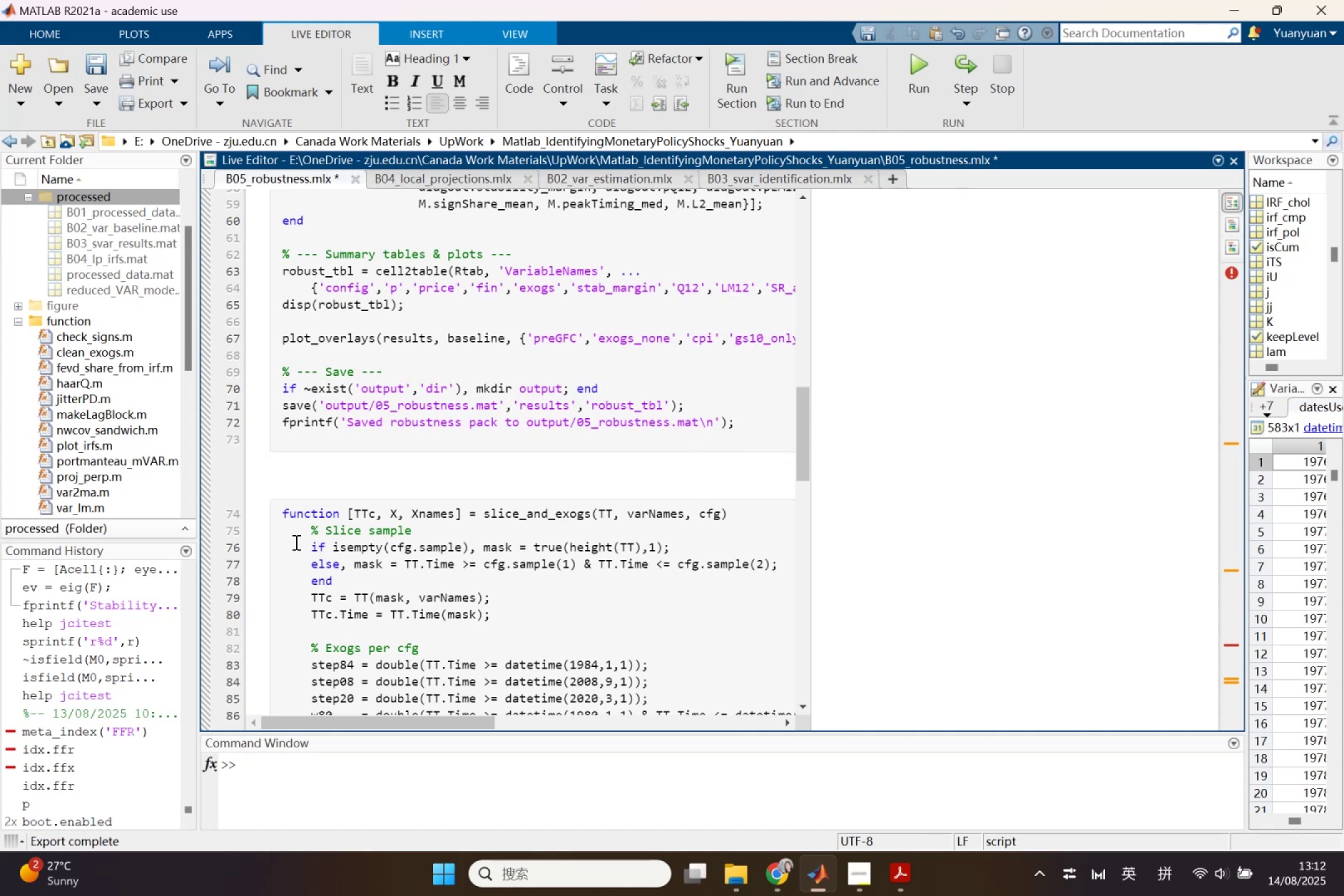 
key(Control+Z)
 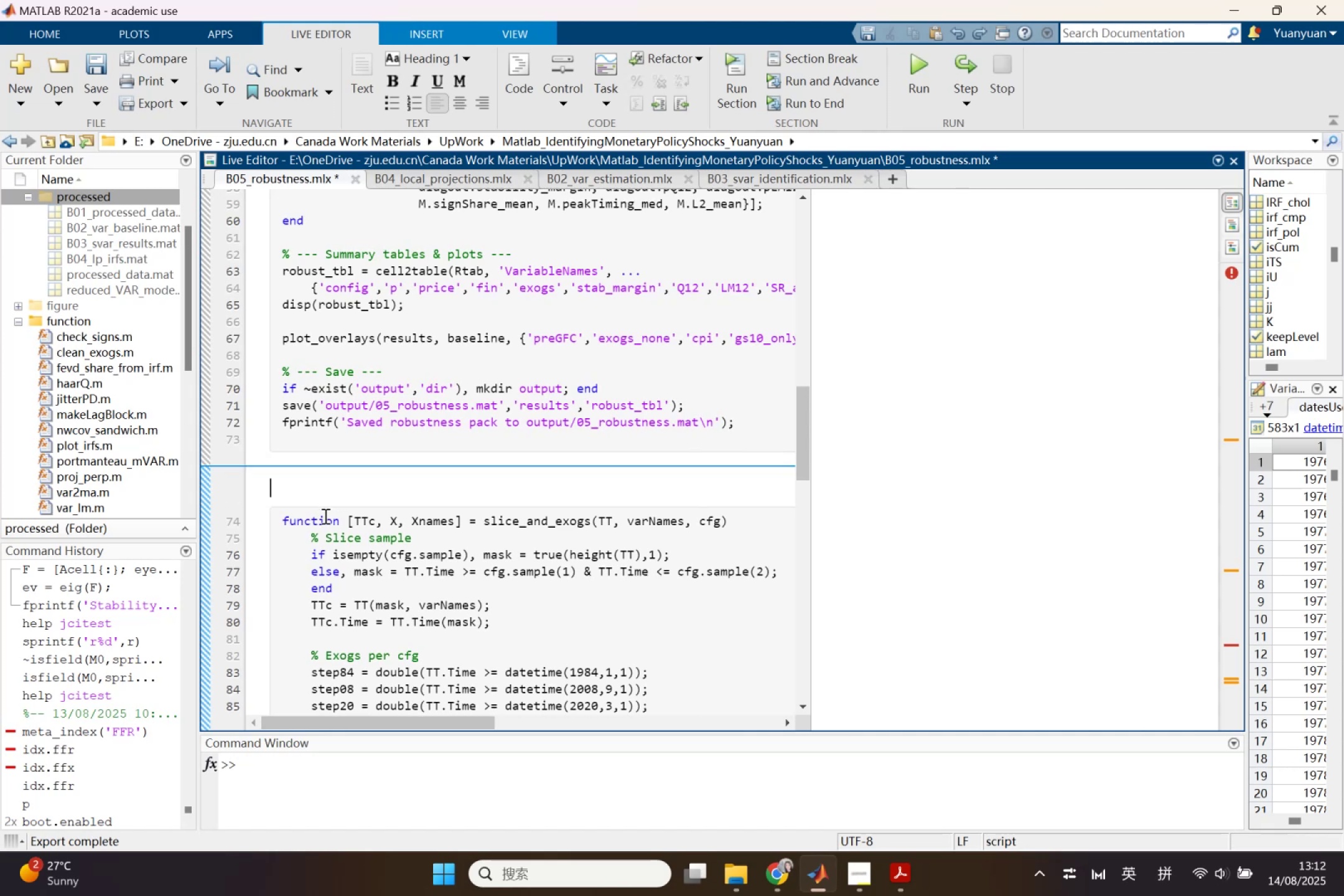 
key(Delete)
 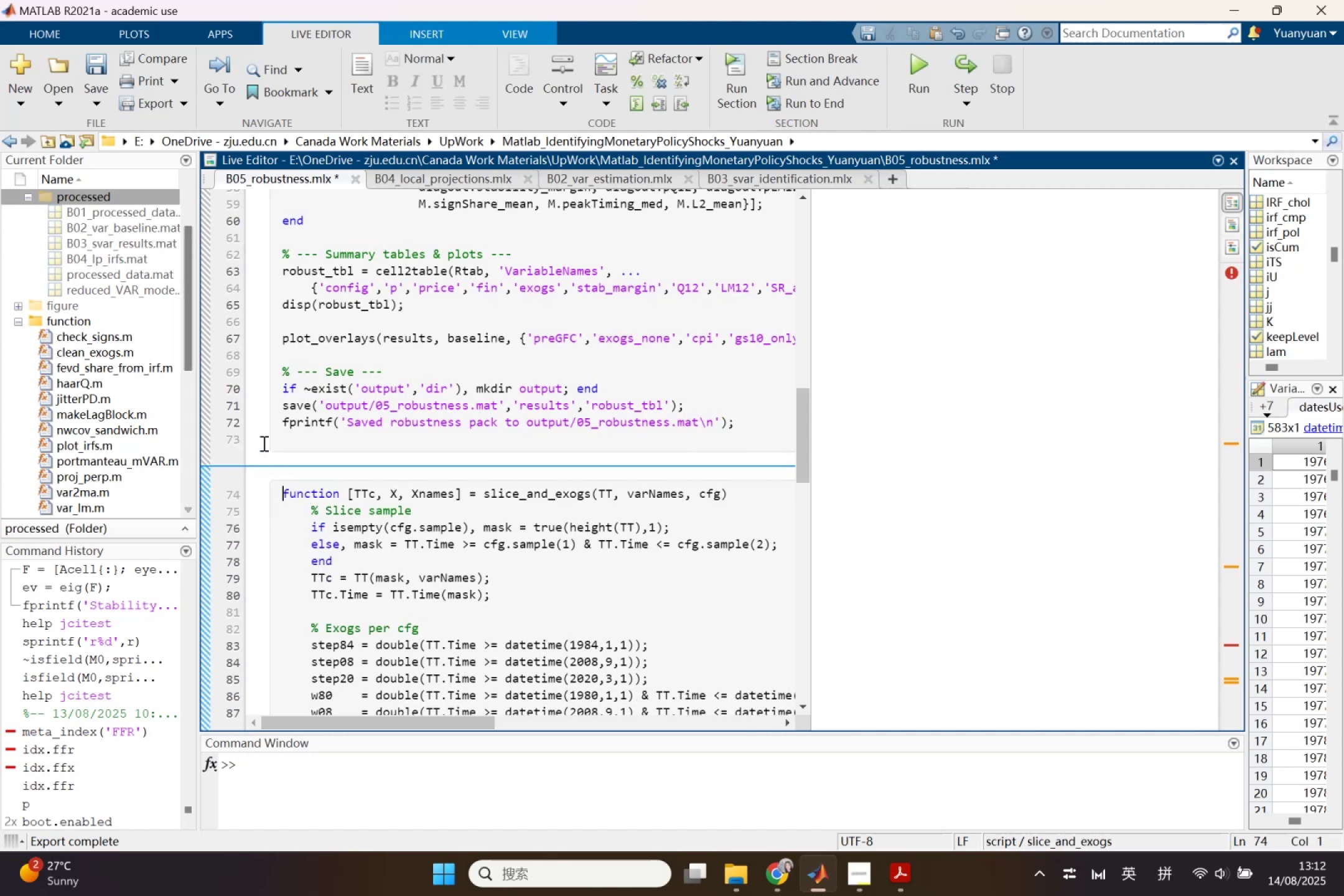 
hold_key(key=ControlLeft, duration=0.78)
 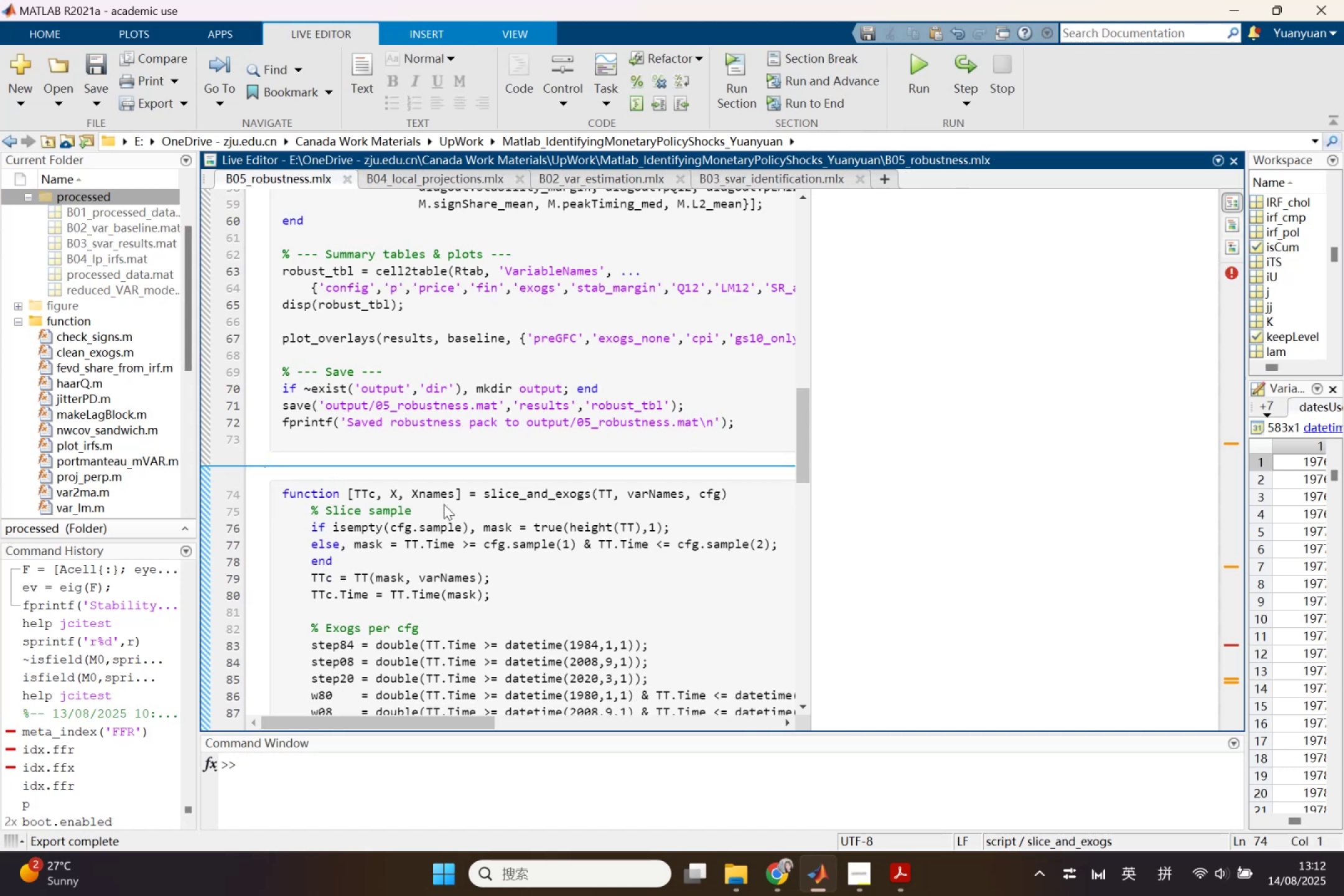 